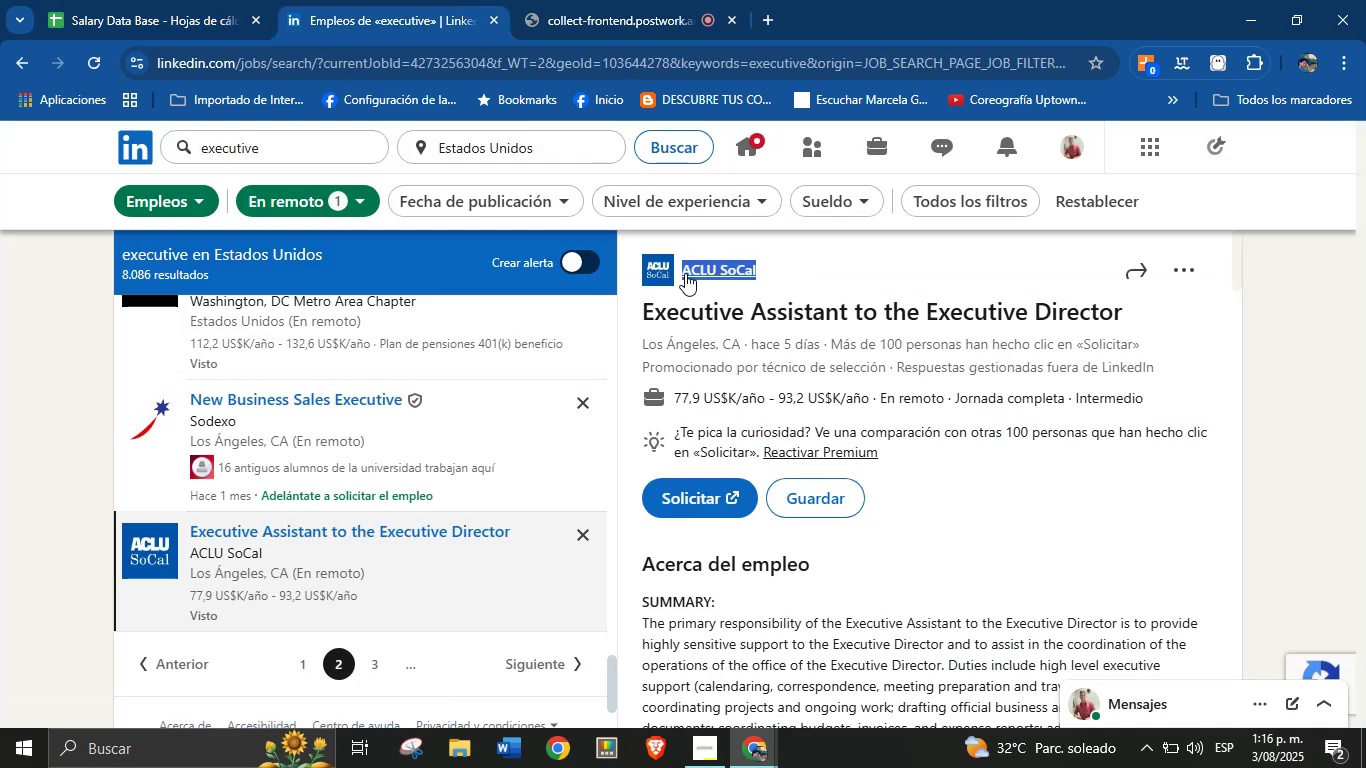 
key(Control+C)
 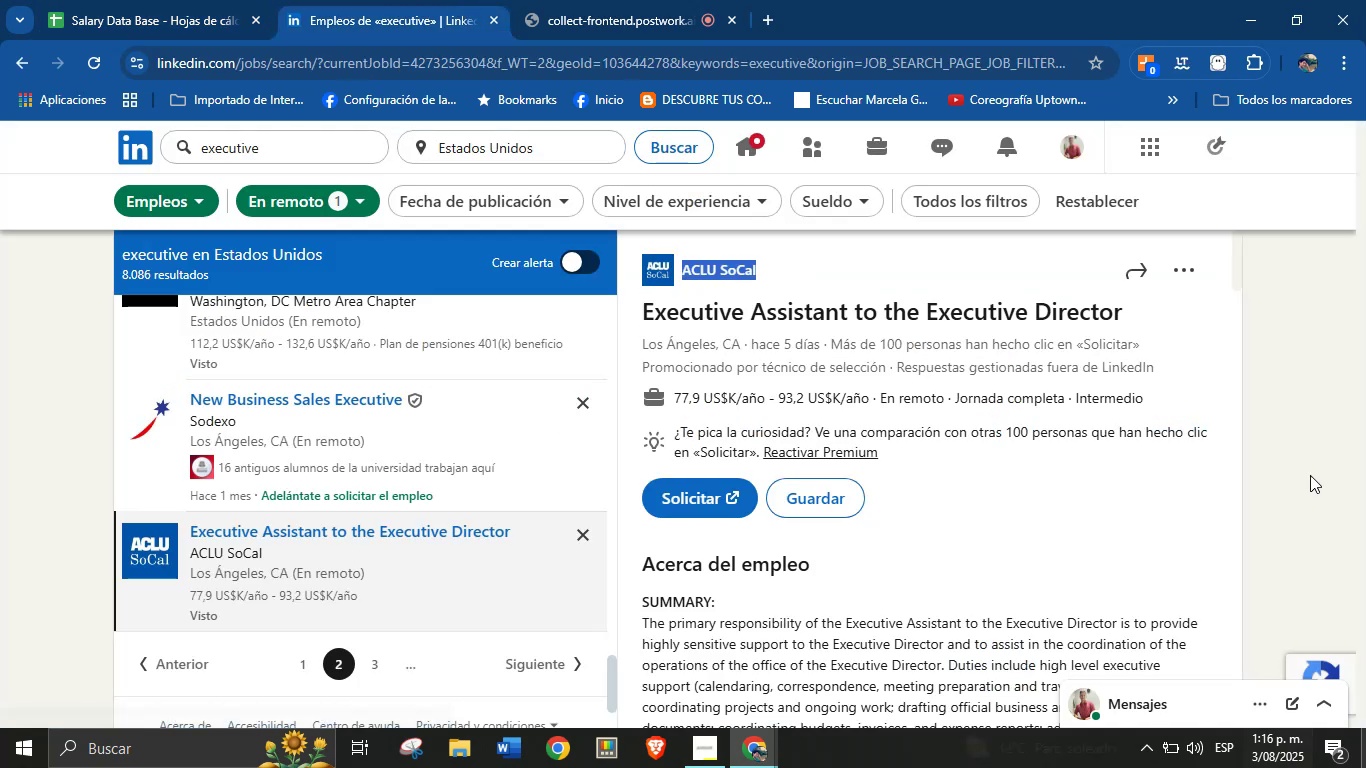 
left_click([104, 0])
 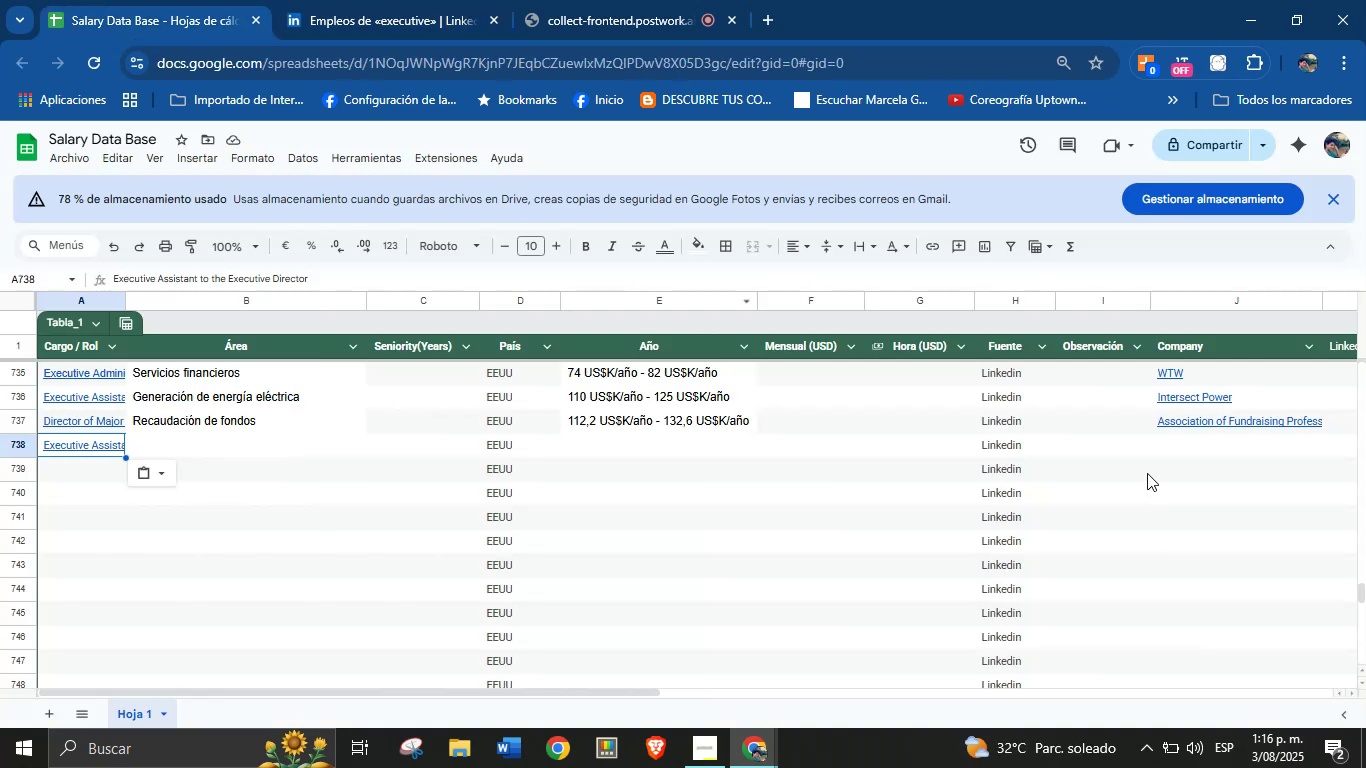 
left_click([1174, 446])
 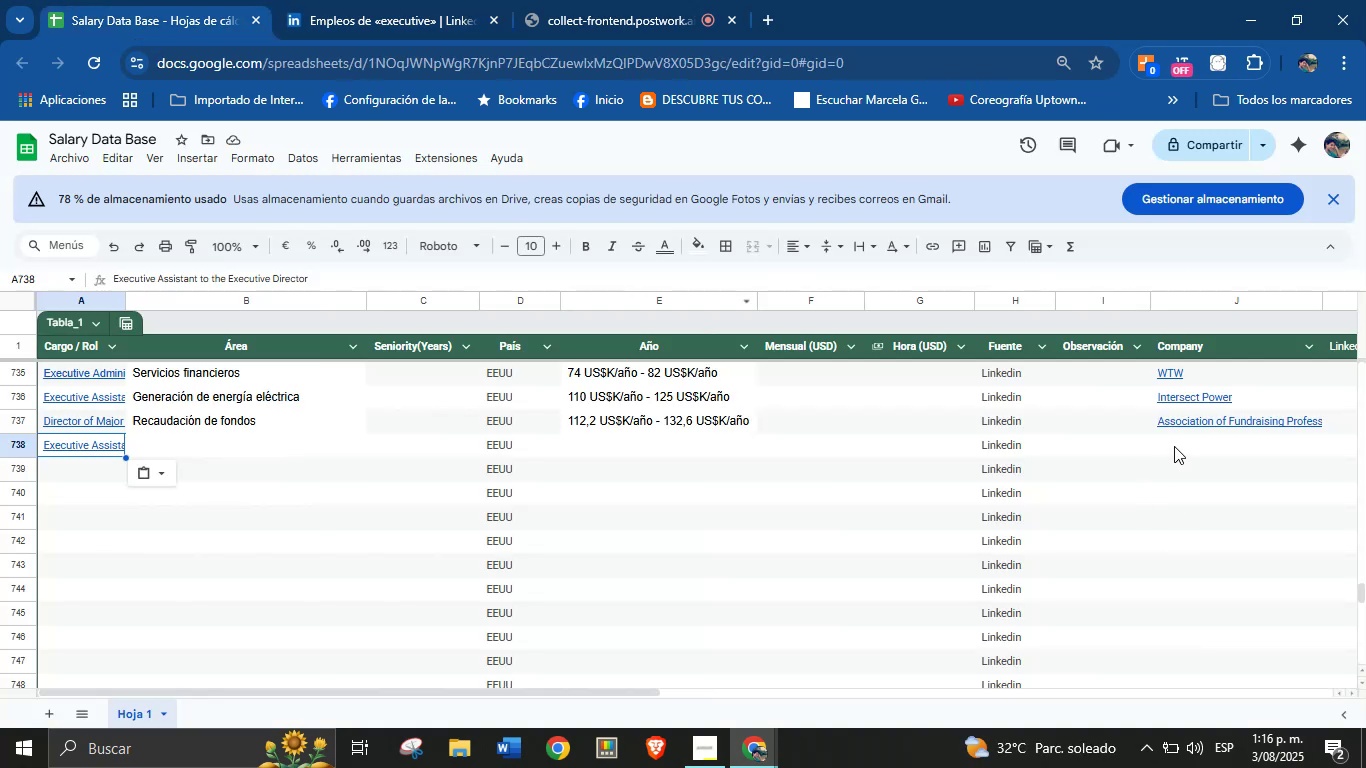 
key(Control+V)
 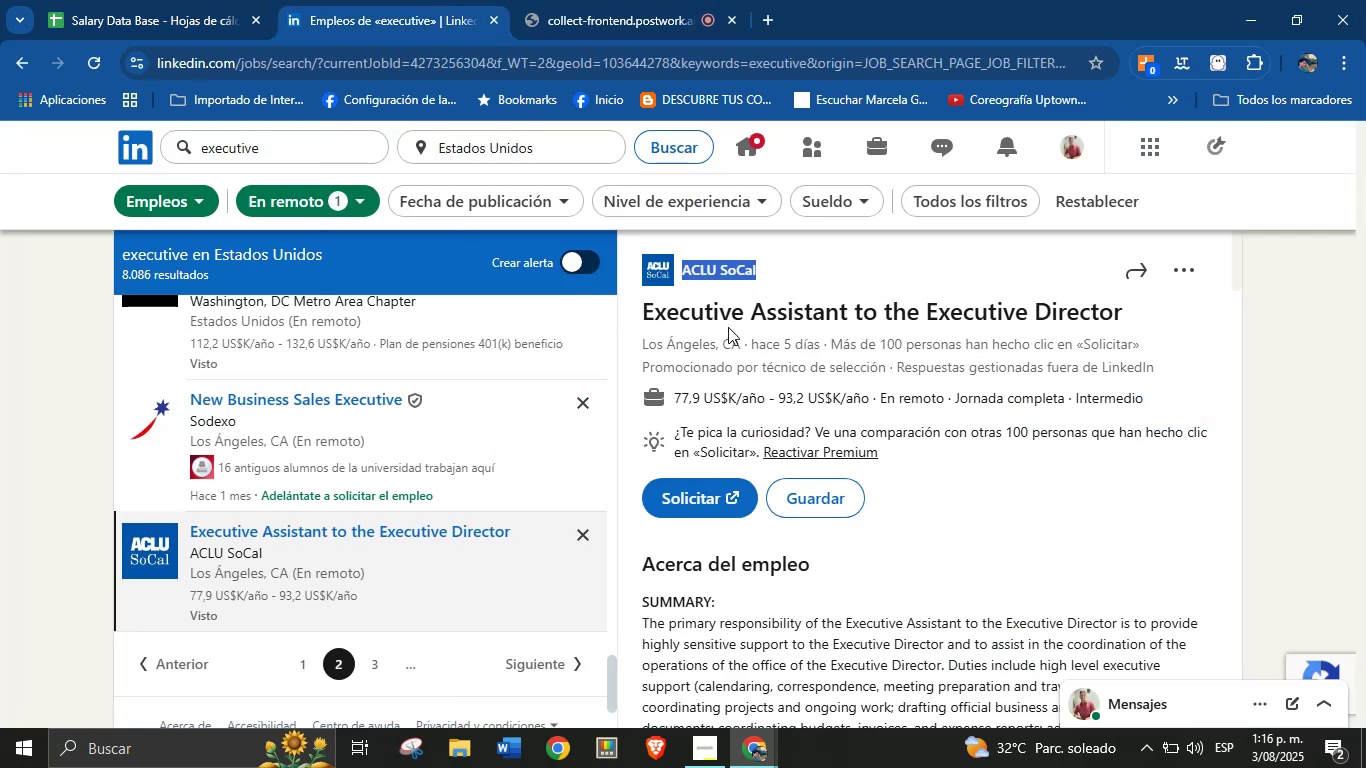 
wait(7.82)
 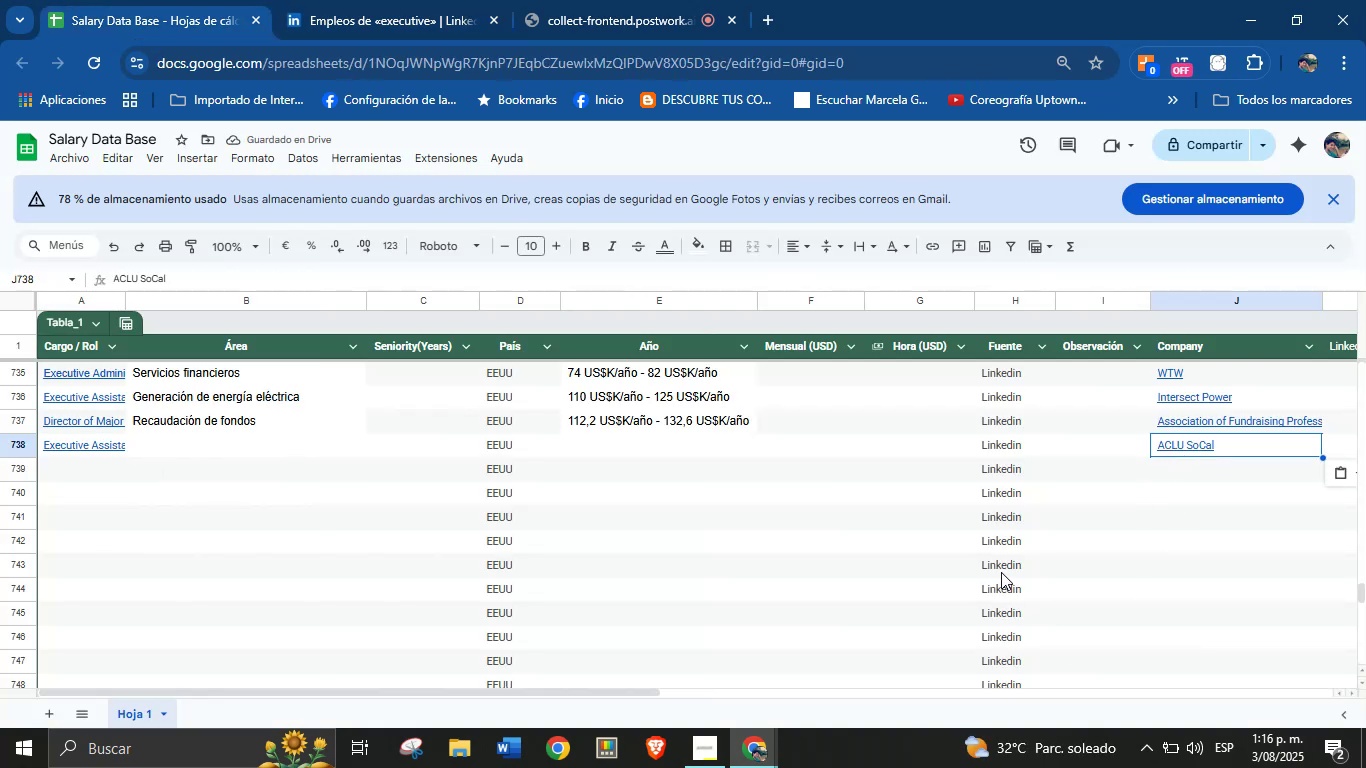 
left_click_drag(start_coordinate=[674, 401], to_coordinate=[871, 398])
 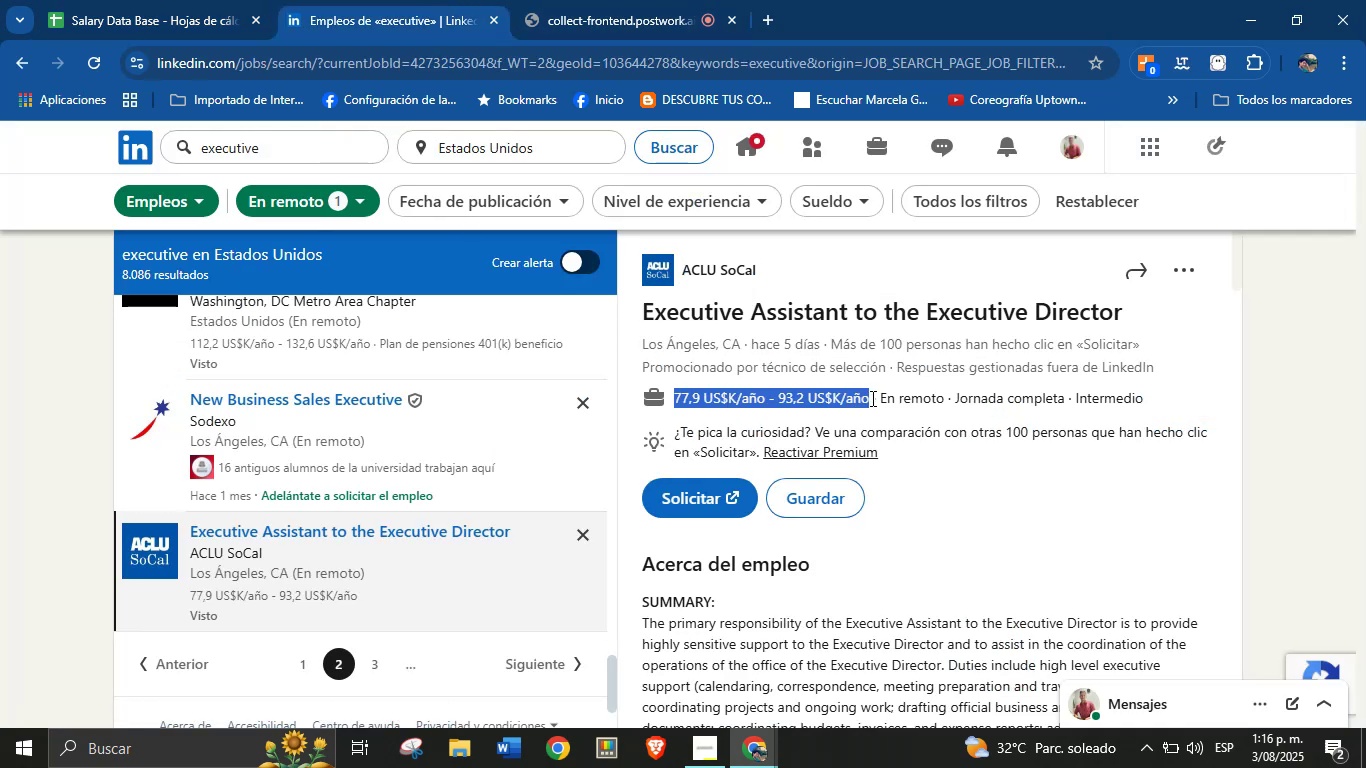 
key(Control+C)
 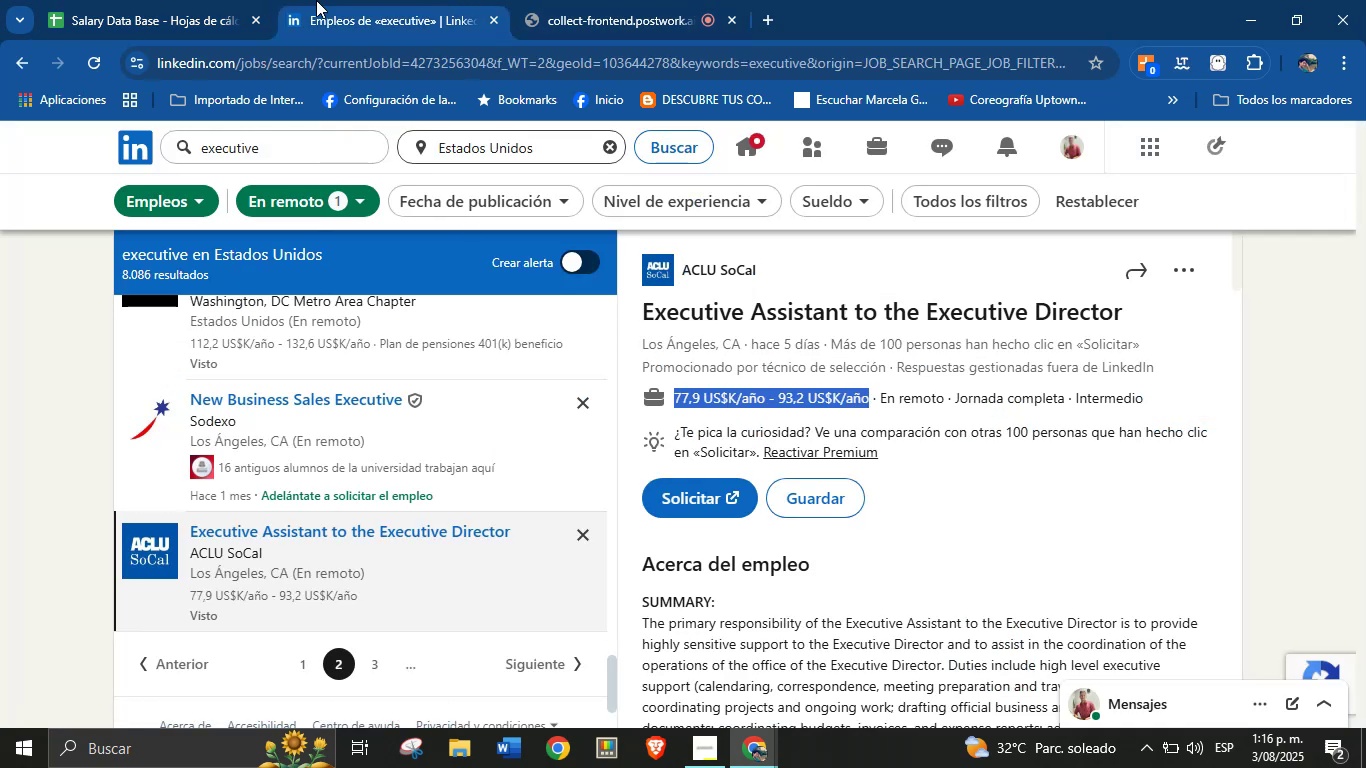 
left_click([211, 0])
 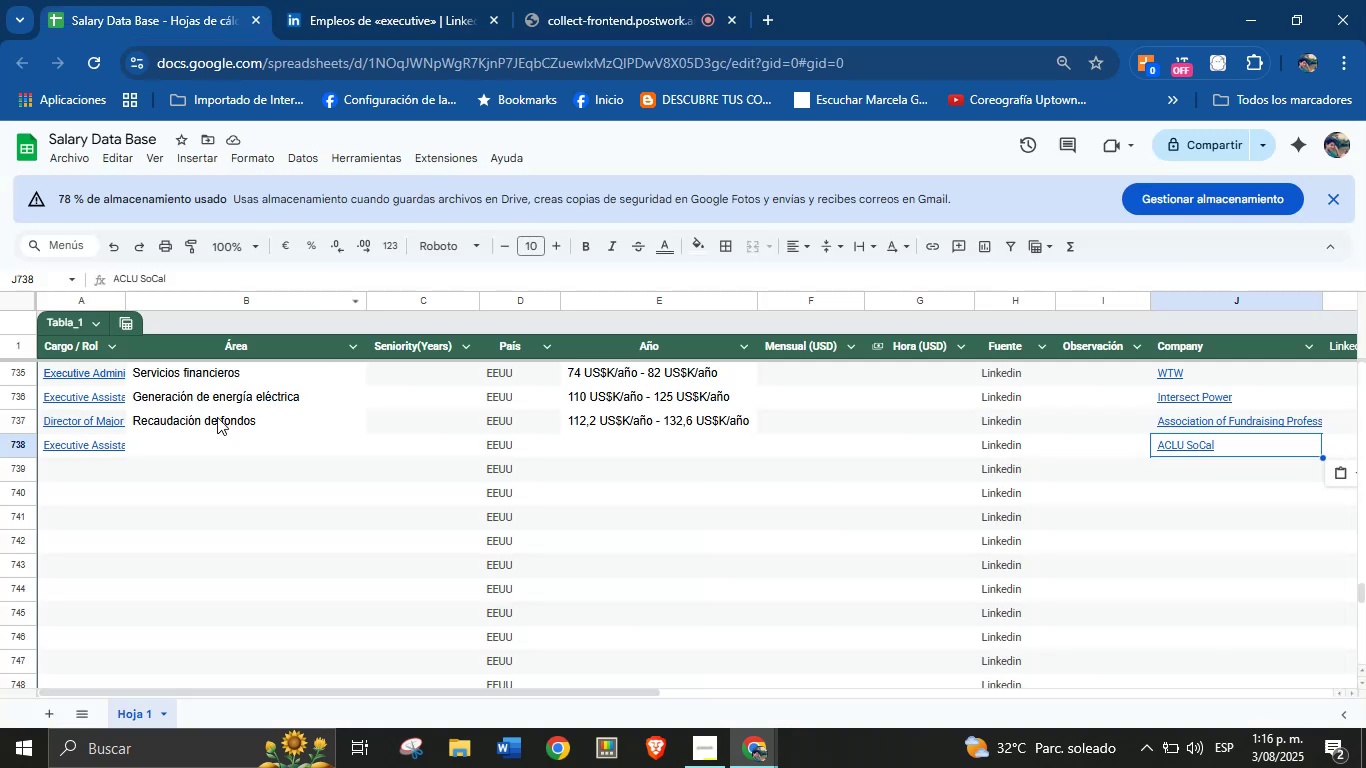 
left_click([188, 455])
 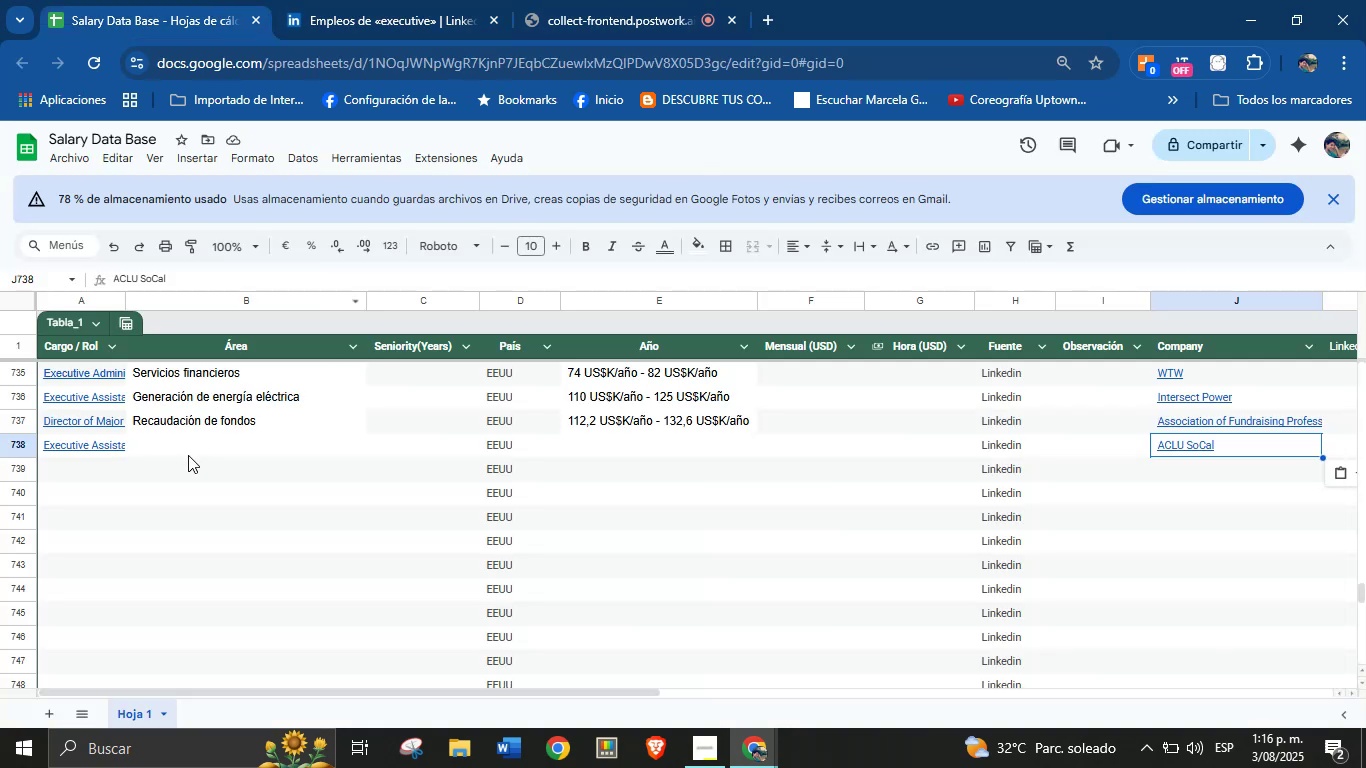 
hold_key(key=ControlLeft, duration=0.71)
 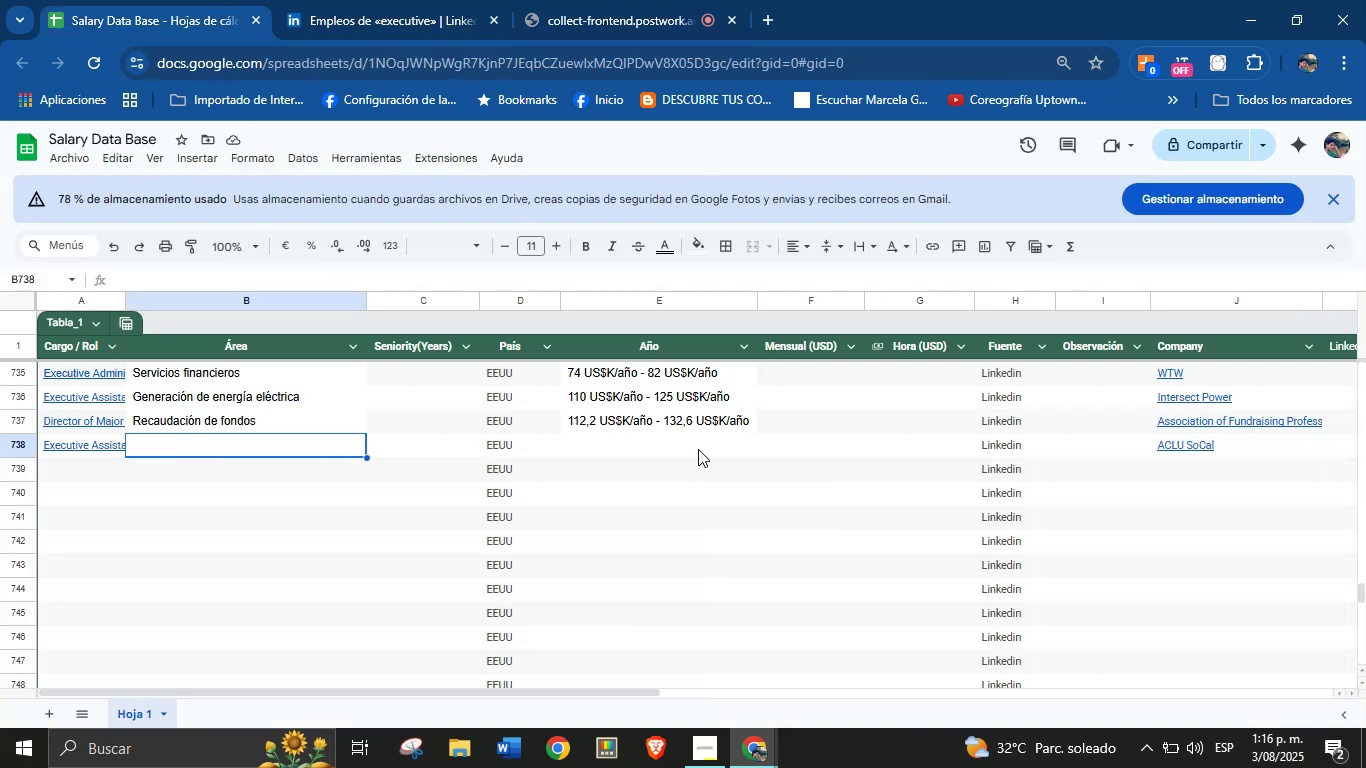 
left_click([661, 442])
 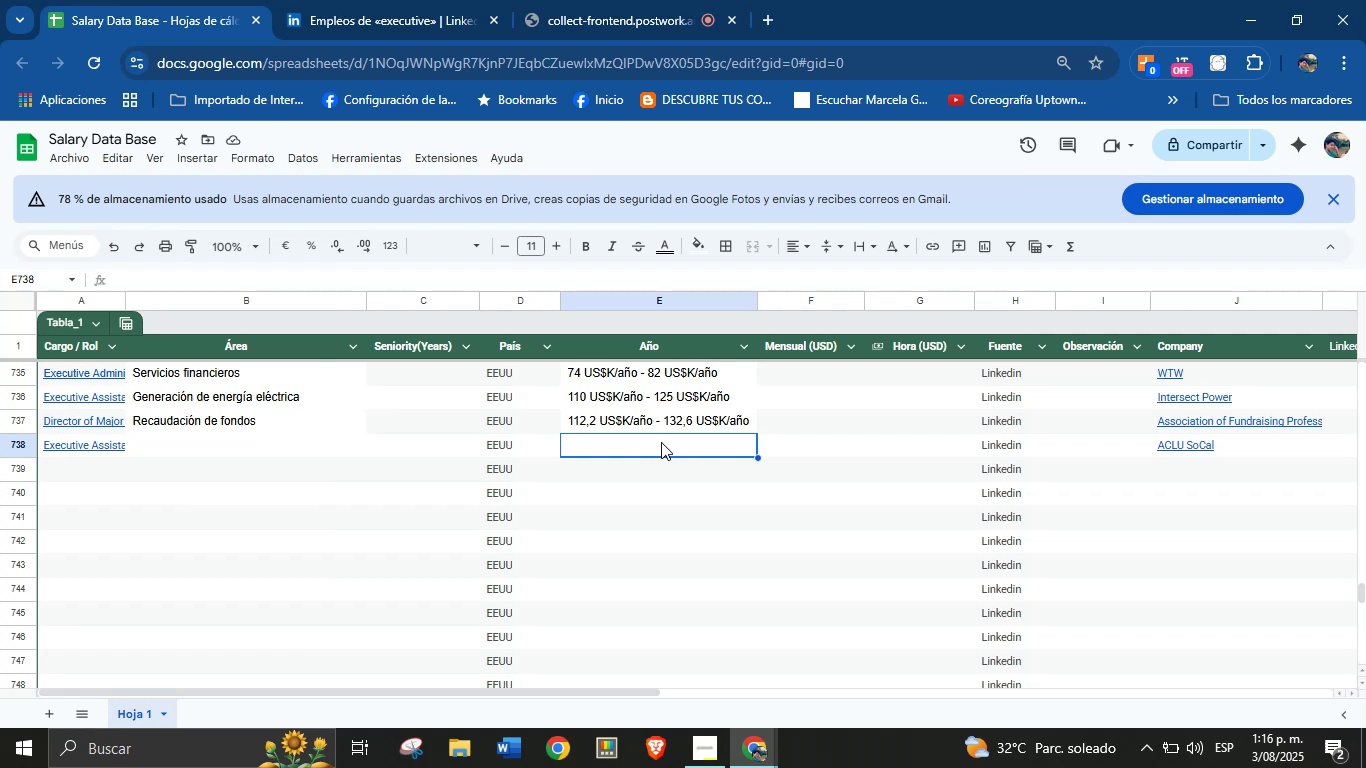 
key(Control+V)
 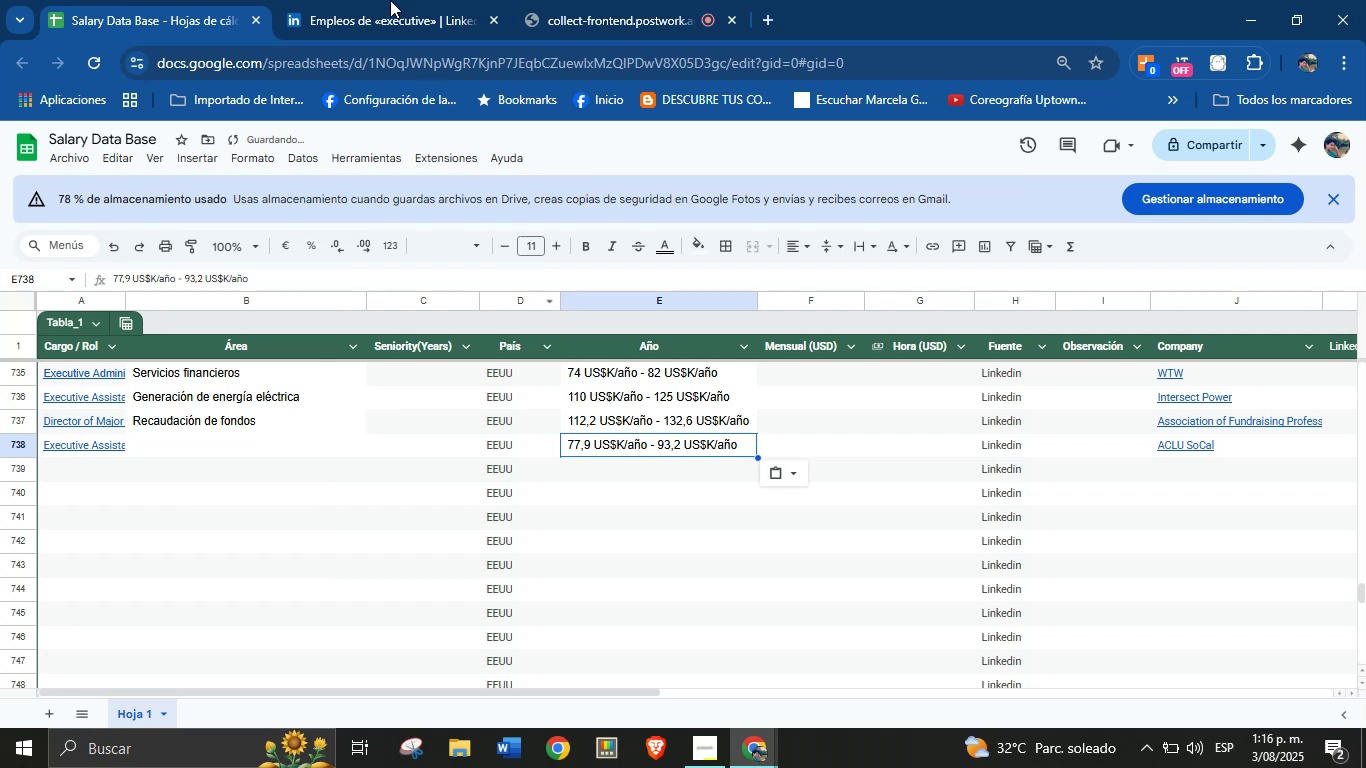 
left_click([415, 0])
 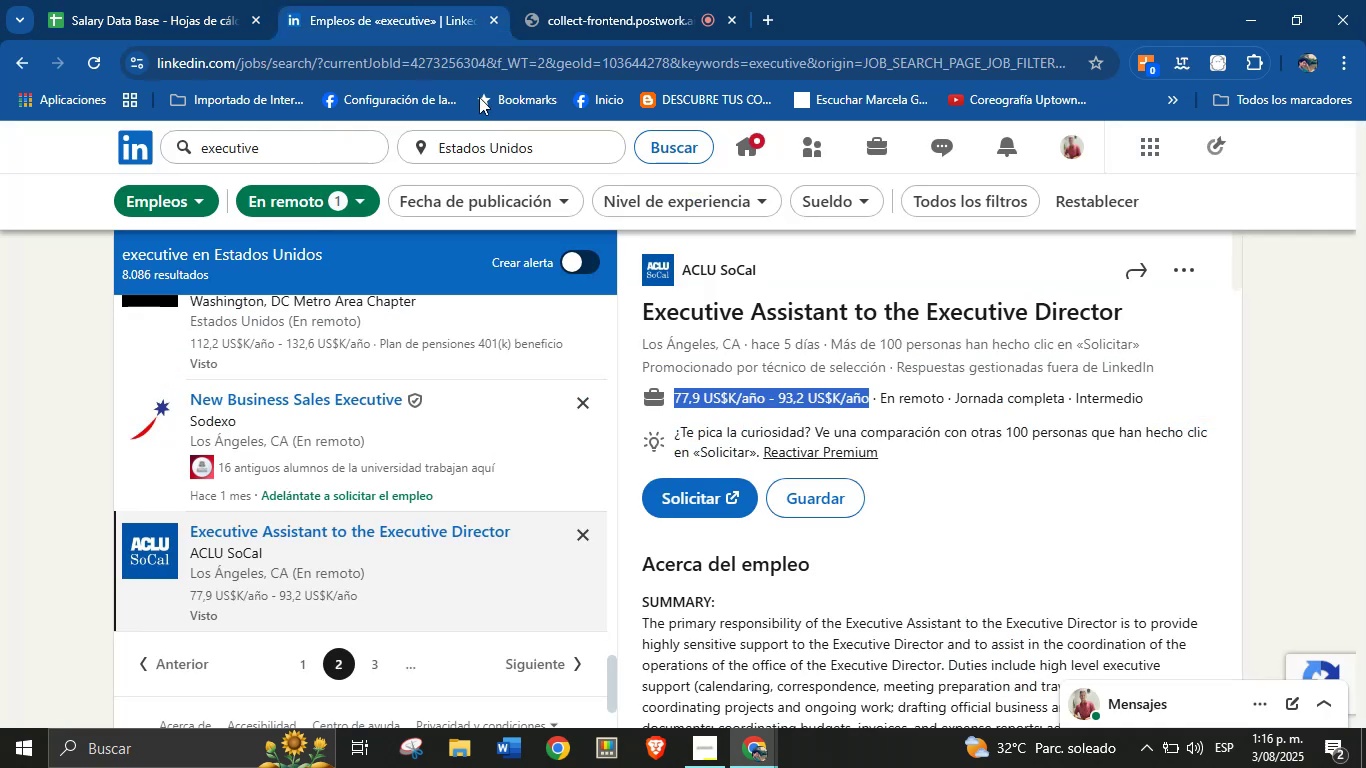 
scroll: coordinate [809, 504], scroll_direction: down, amount: 36.0
 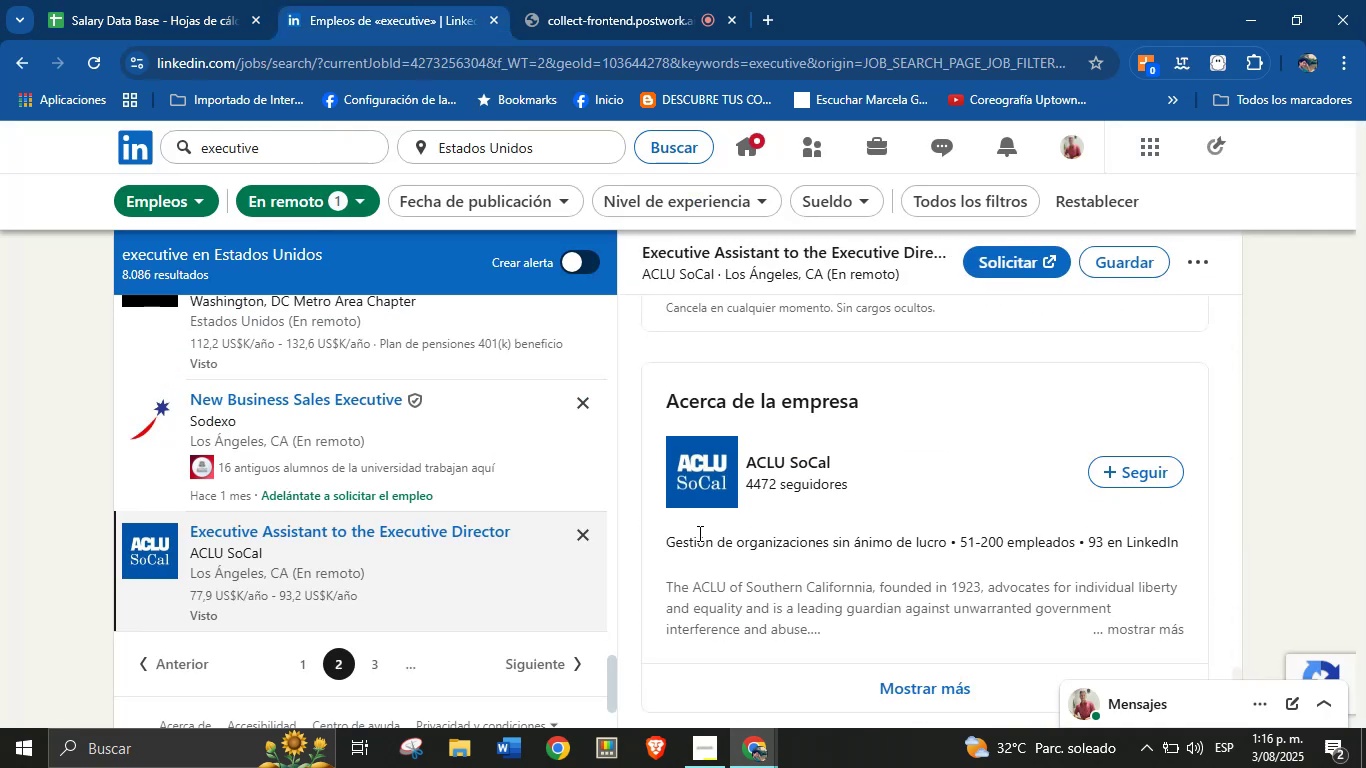 
left_click_drag(start_coordinate=[664, 548], to_coordinate=[952, 542])
 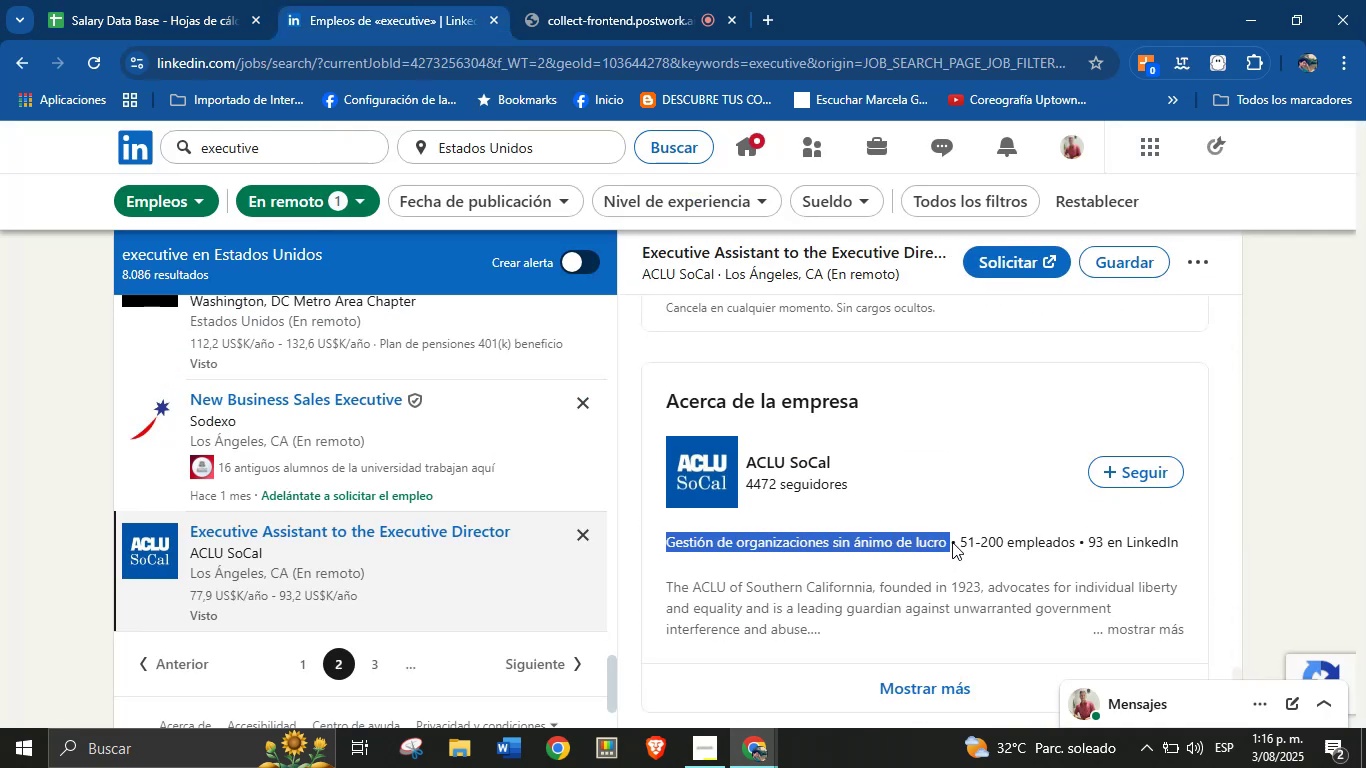 
key(Control+C)
 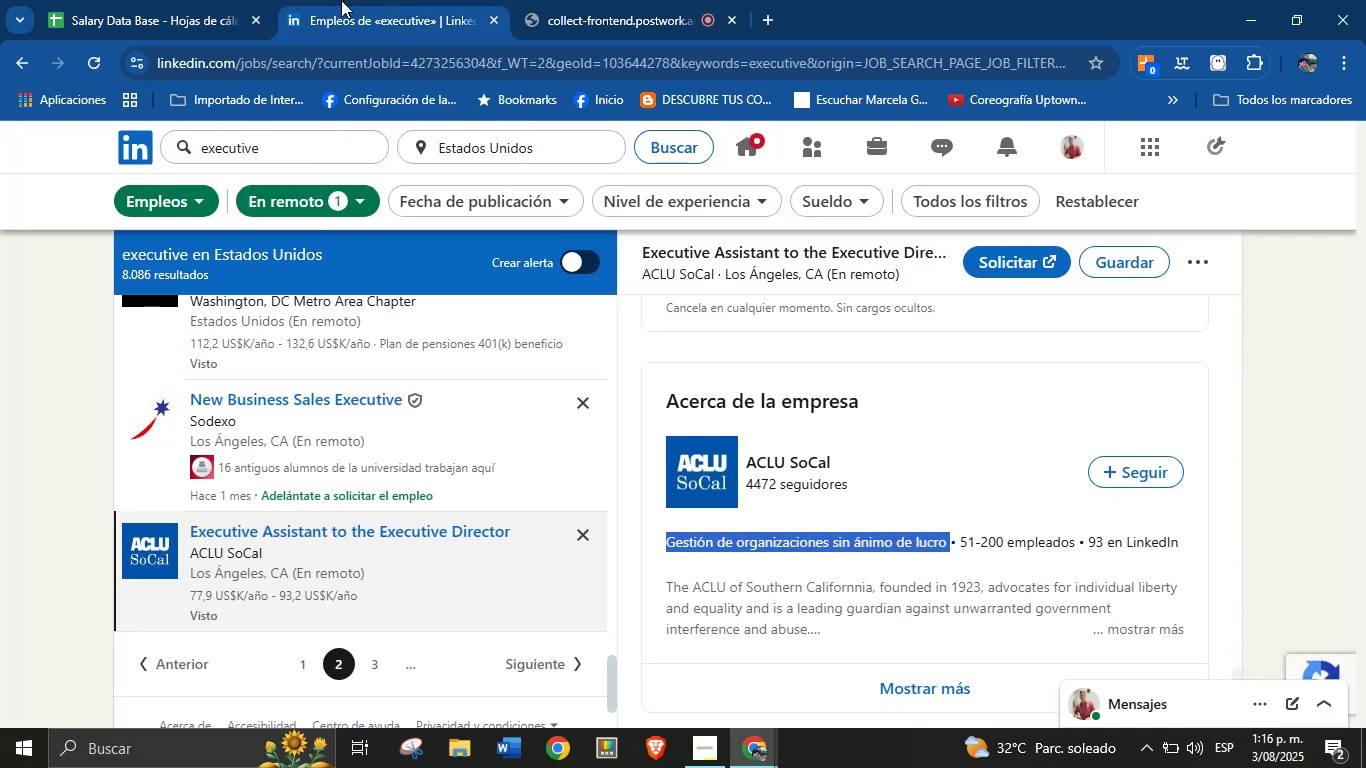 
left_click([204, 0])
 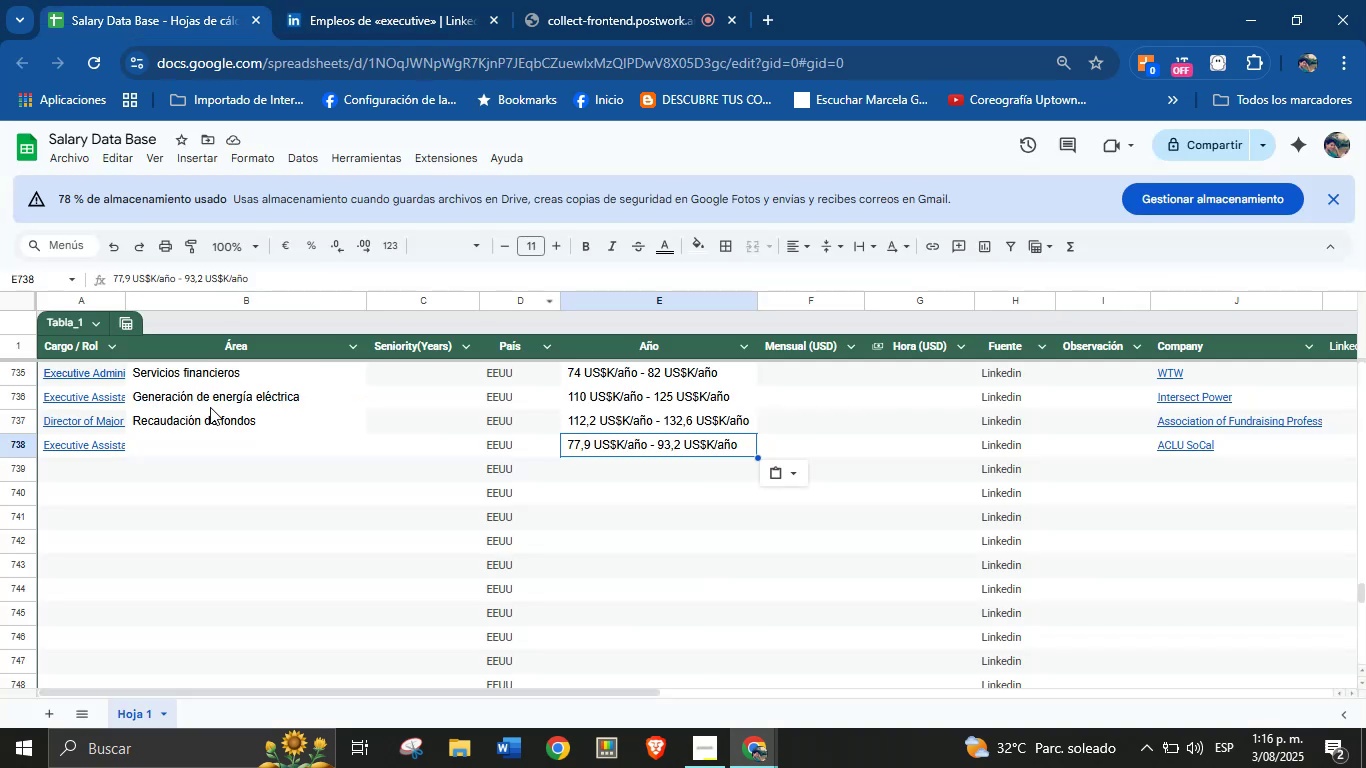 
left_click([210, 433])
 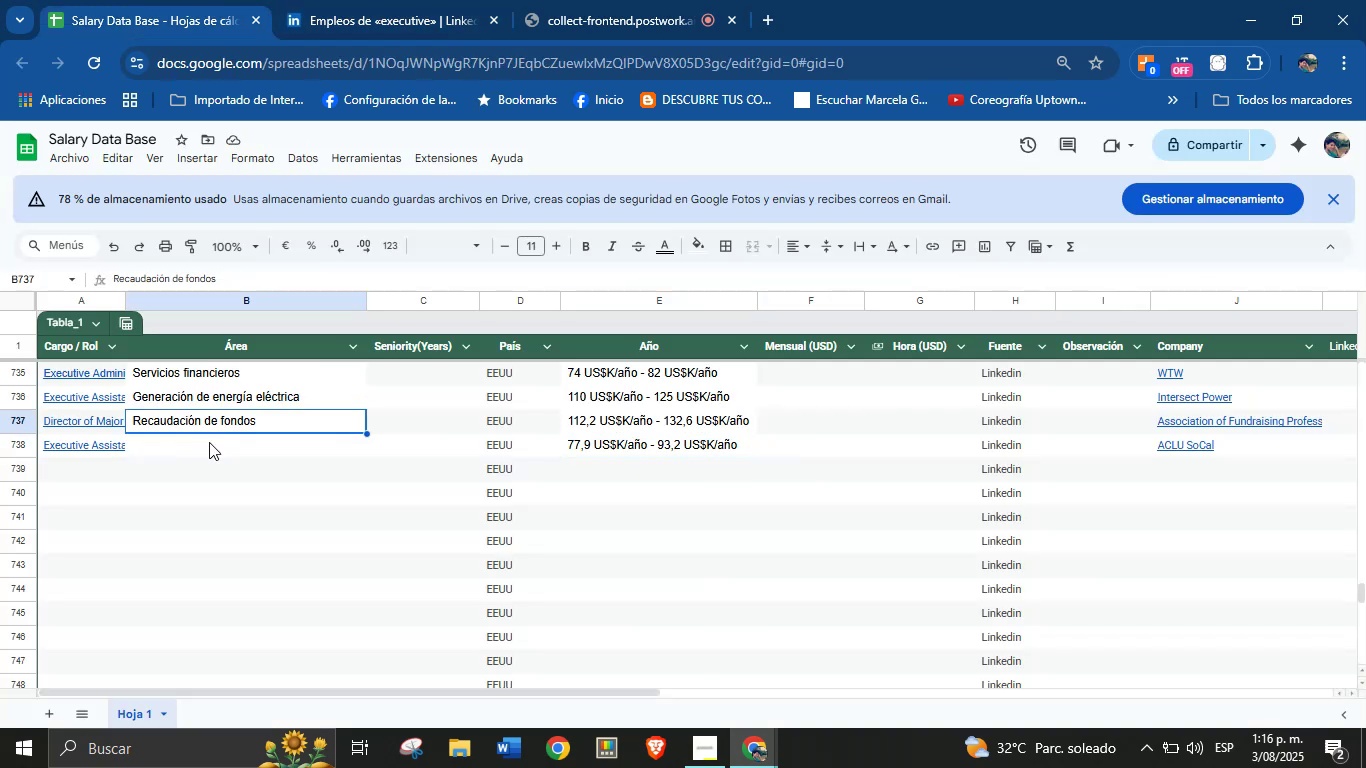 
left_click([208, 445])
 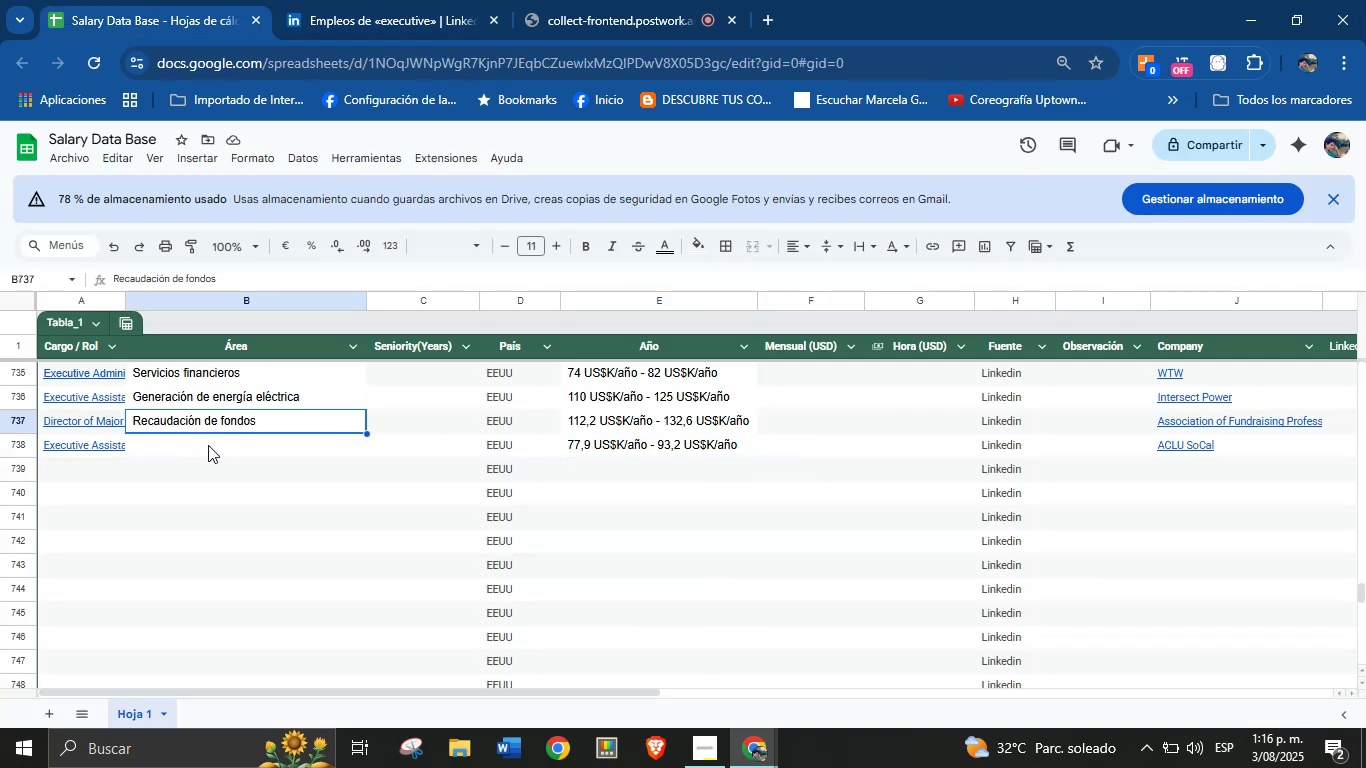 
key(Control+V)
 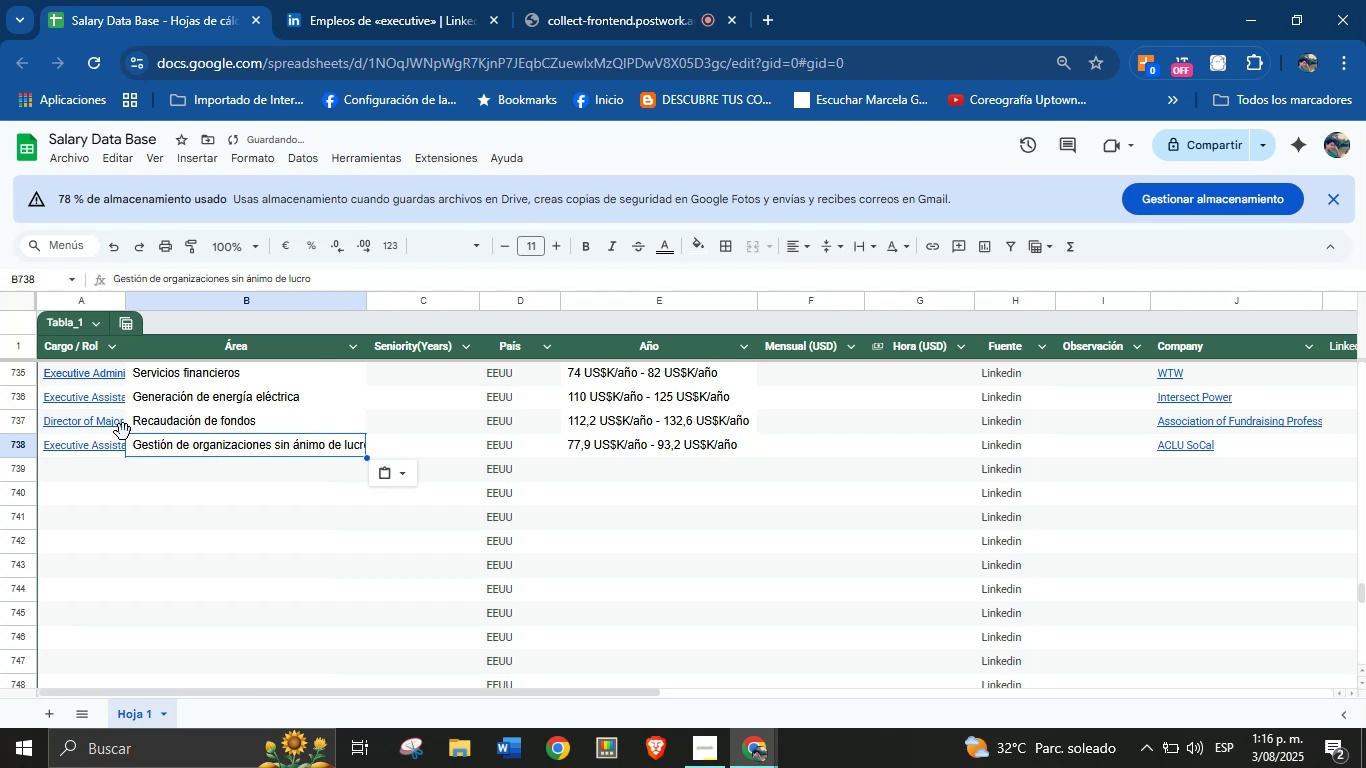 
left_click([286, 0])
 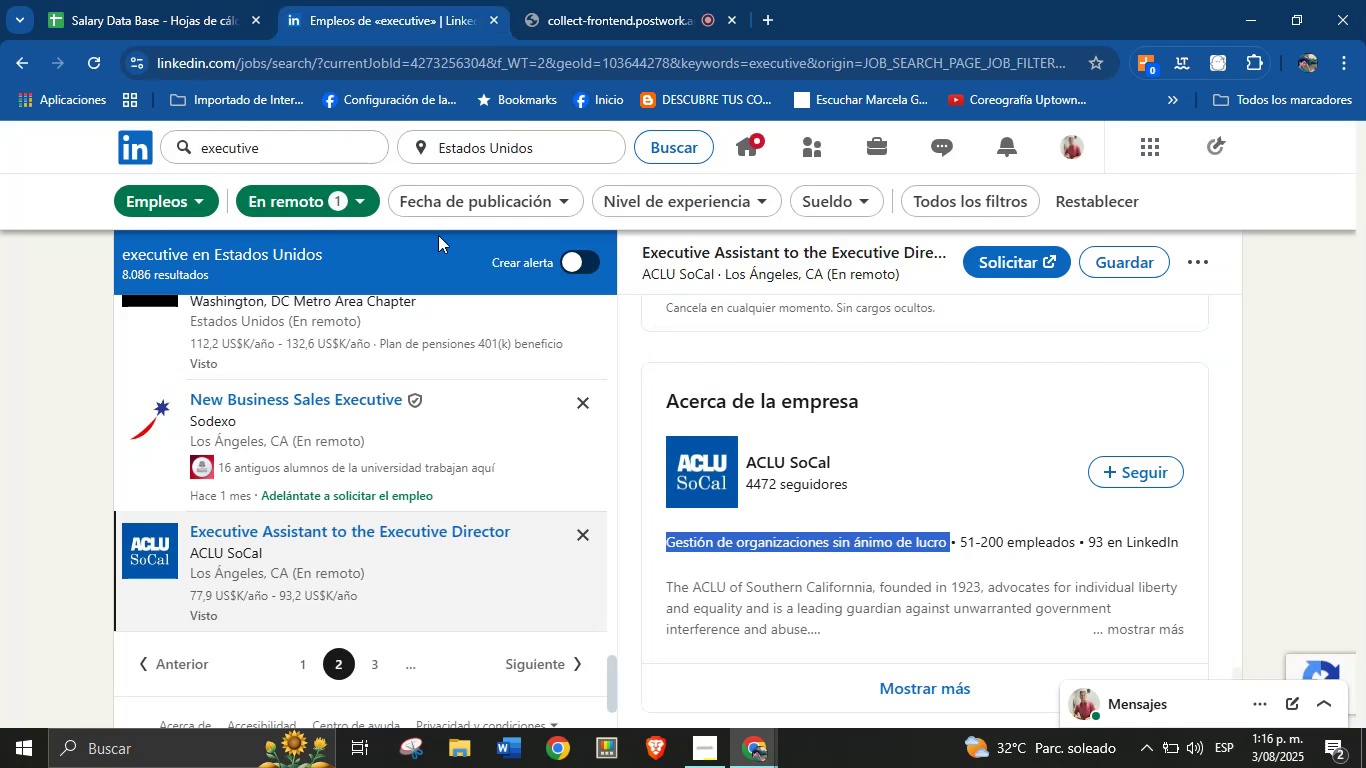 
scroll: coordinate [400, 466], scroll_direction: down, amount: 2.0
 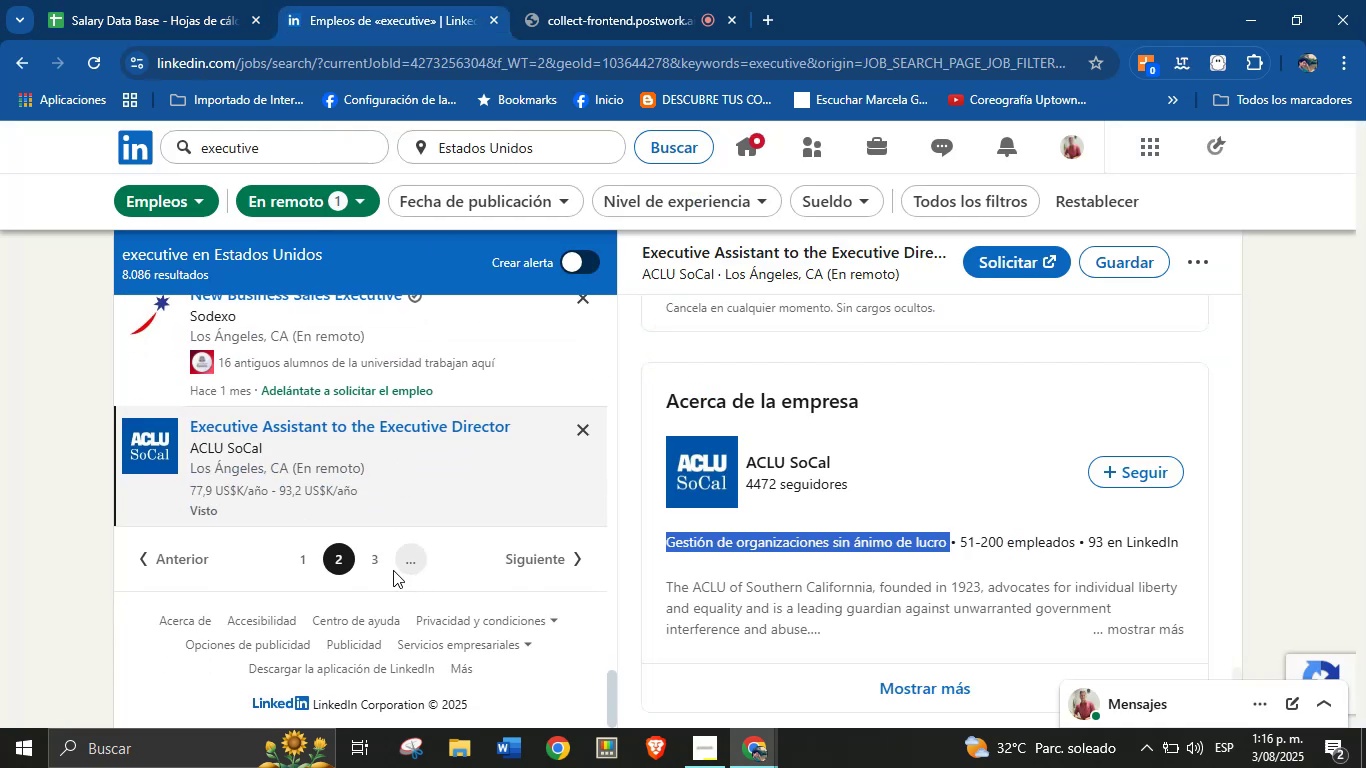 
left_click([372, 569])
 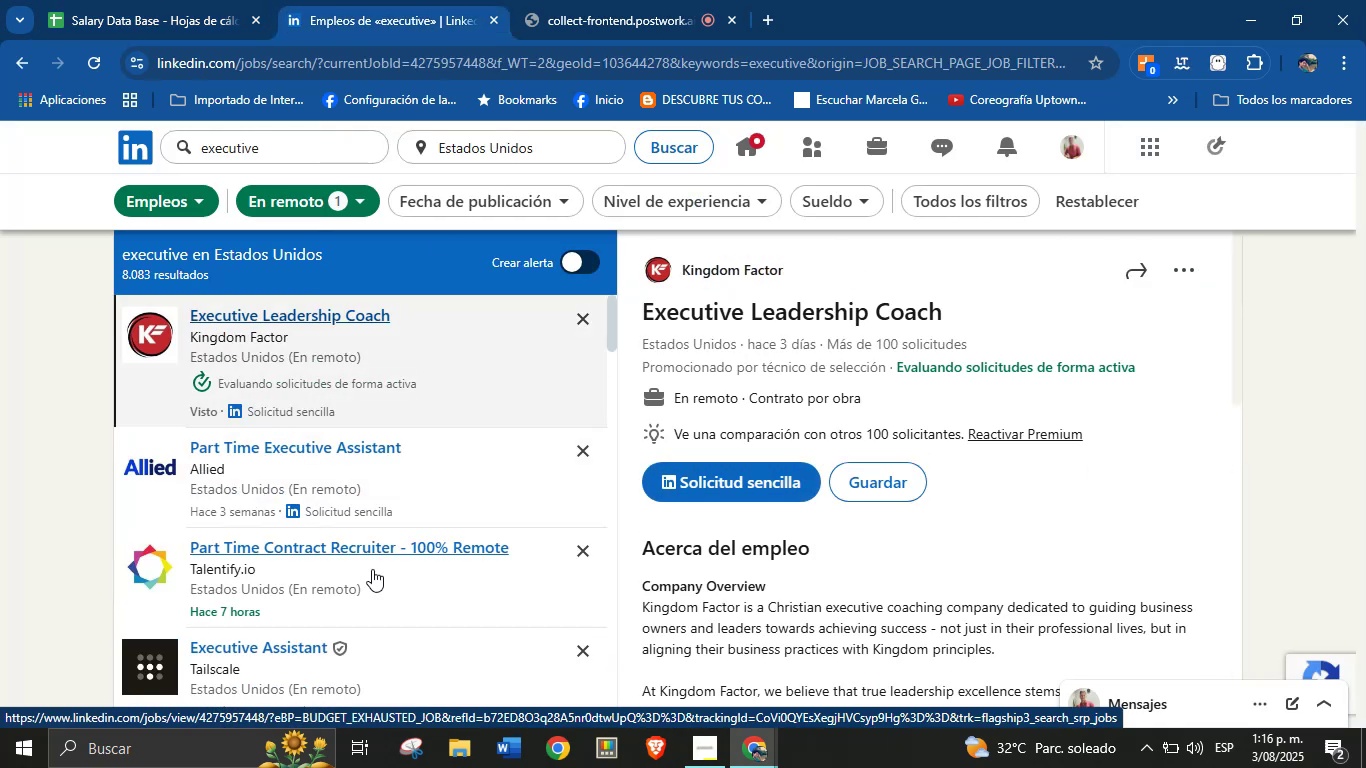 
wait(7.06)
 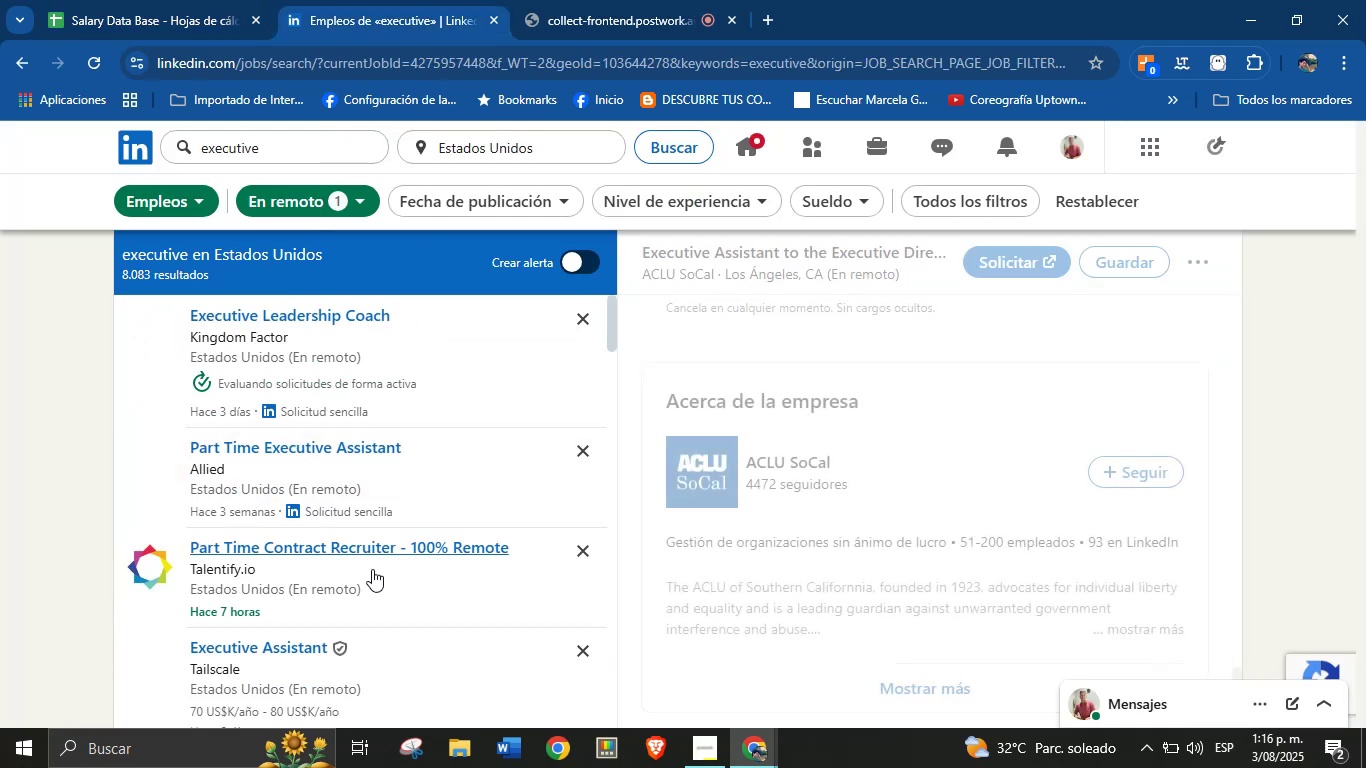 
scroll: coordinate [380, 524], scroll_direction: down, amount: 3.0
 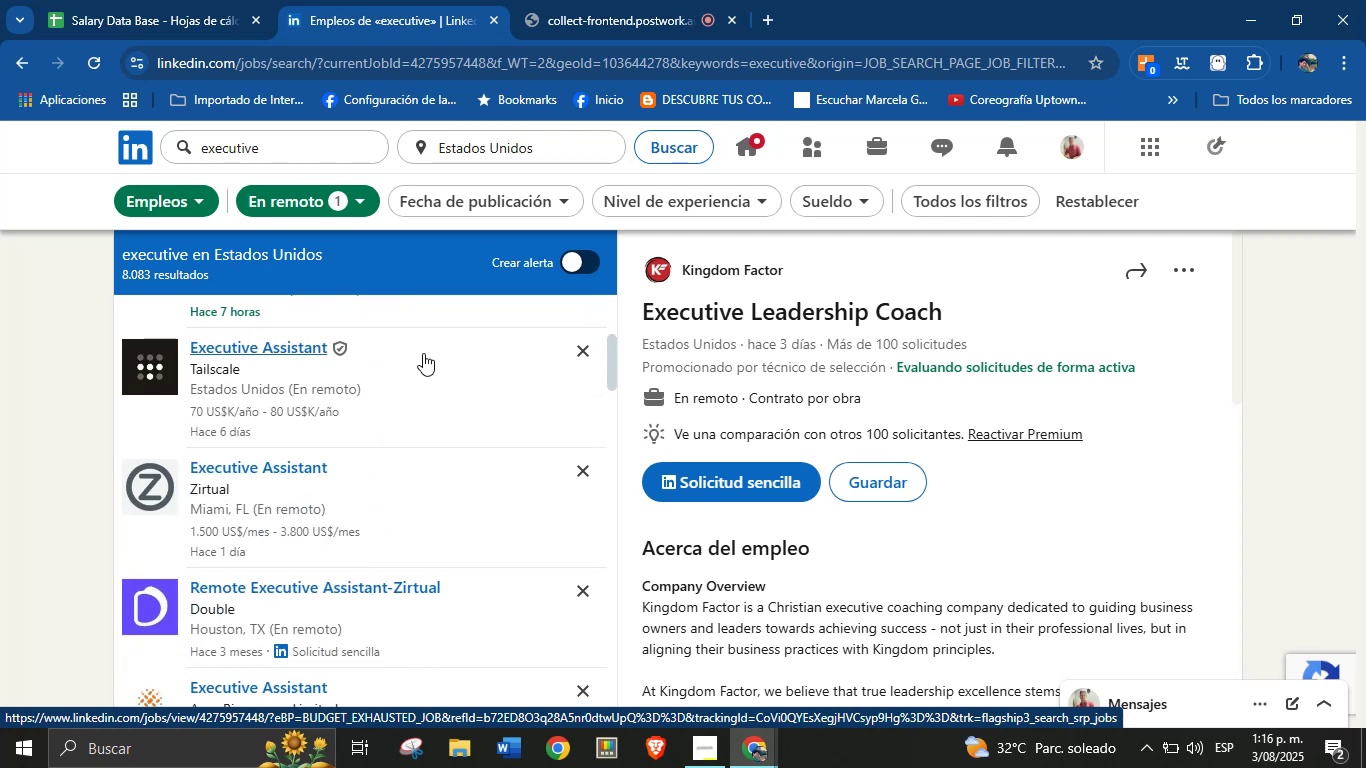 
left_click([277, 346])
 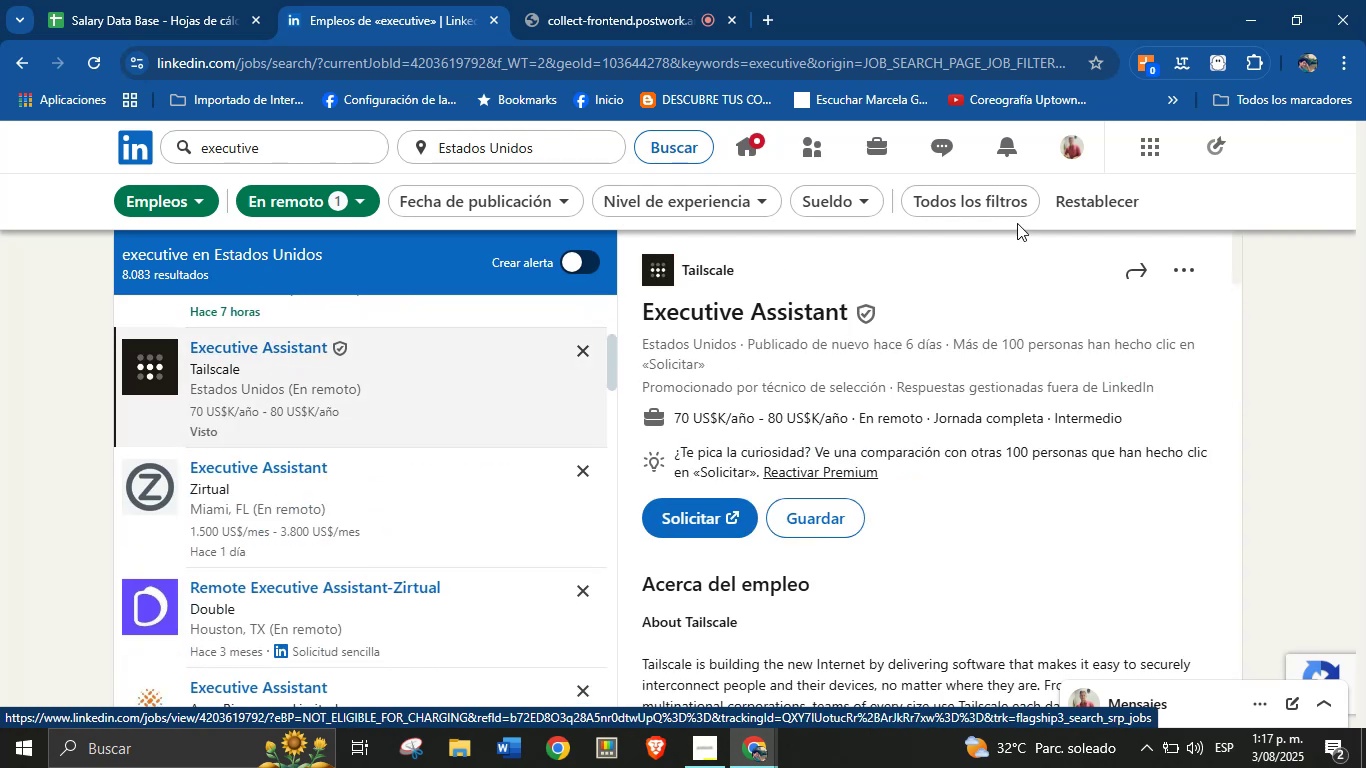 
left_click_drag(start_coordinate=[771, 269], to_coordinate=[675, 268])
 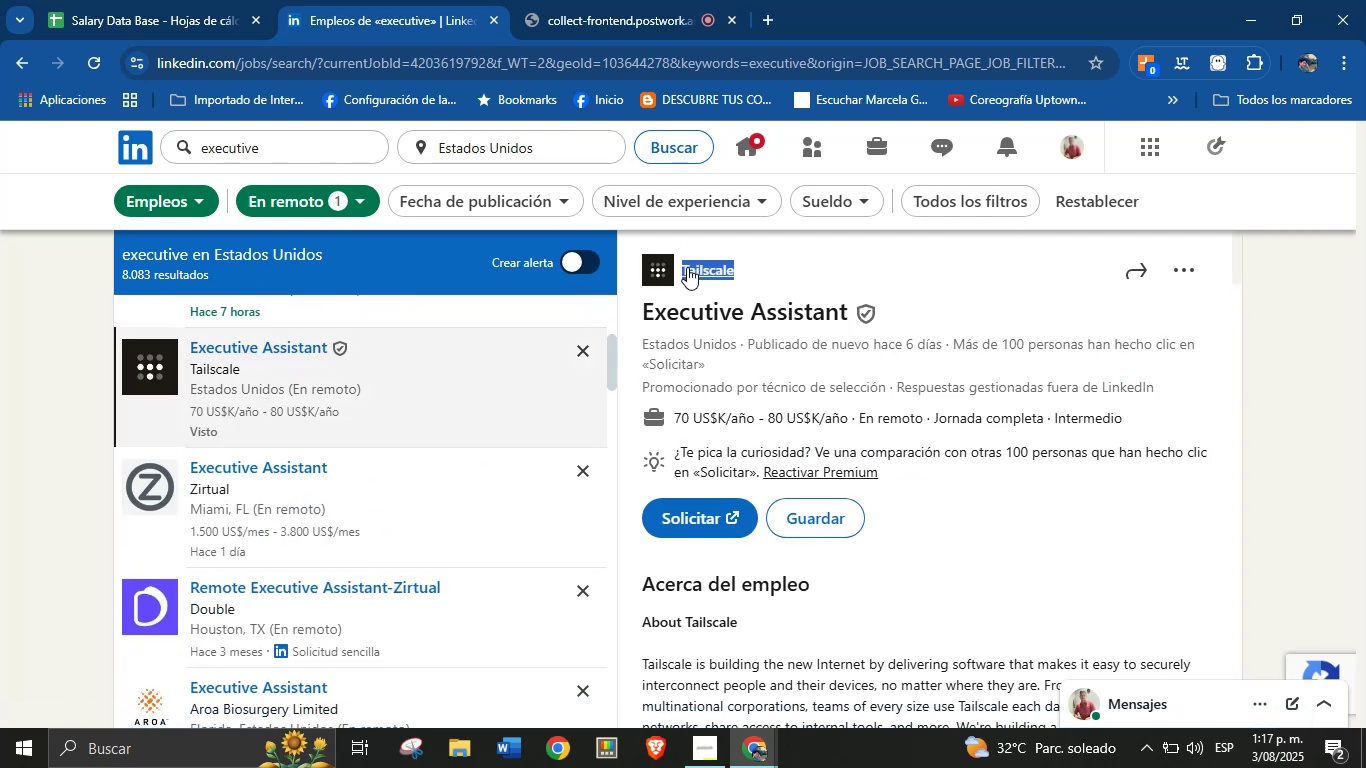 
key(Control+C)
 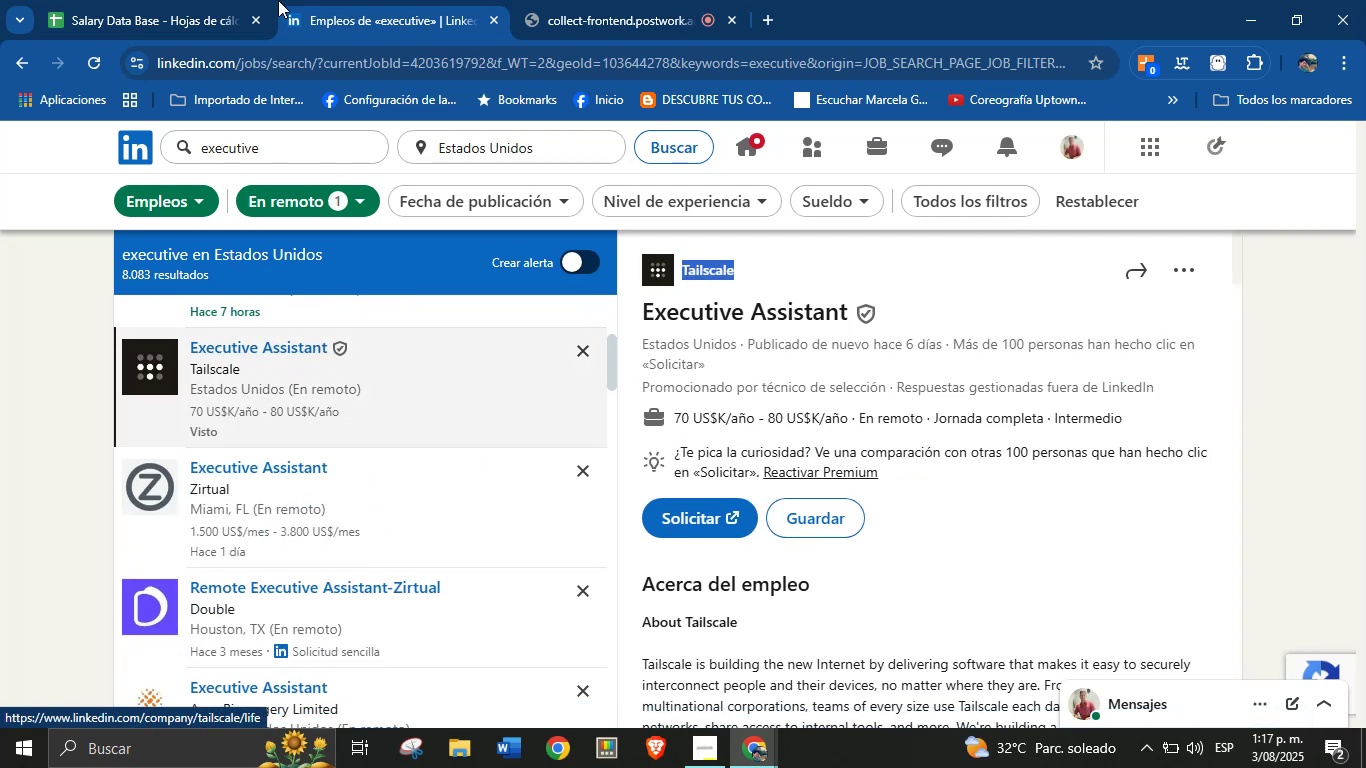 
left_click([234, 0])
 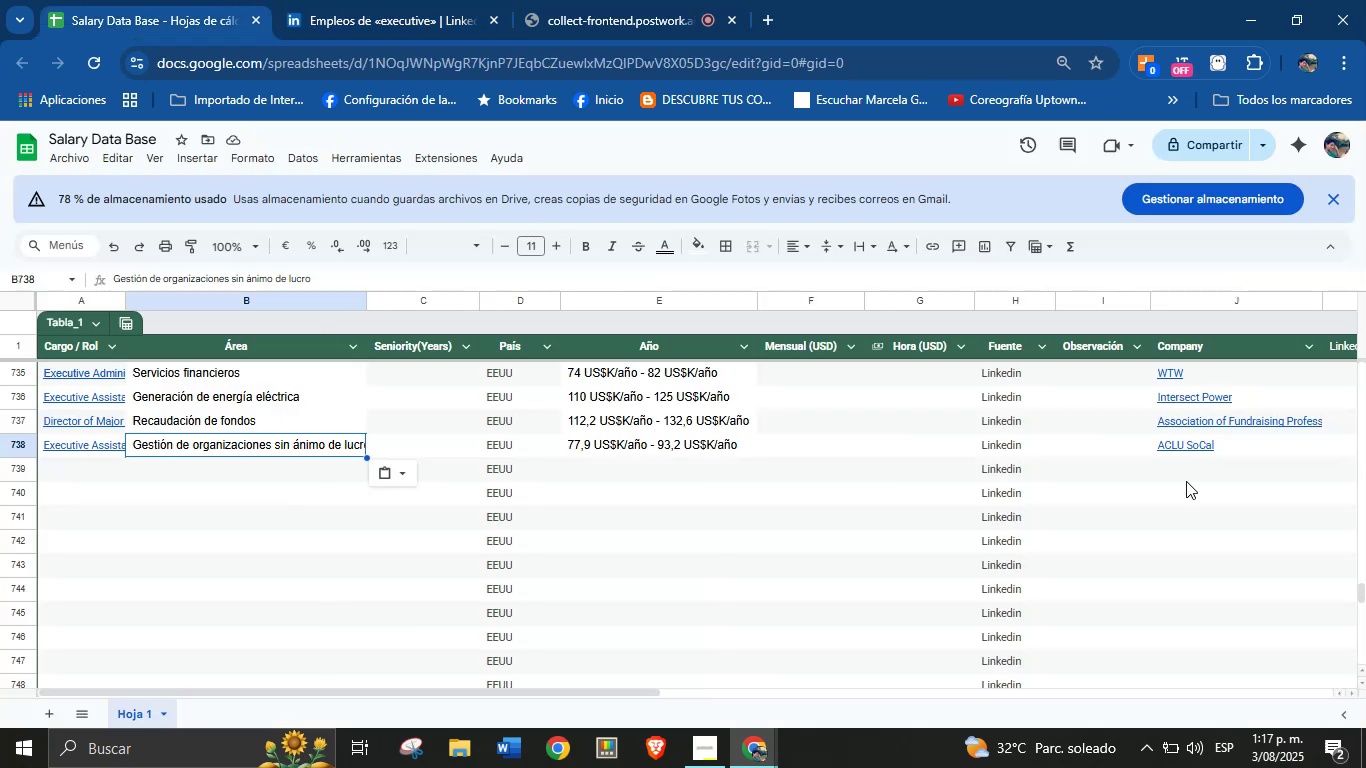 
left_click([1201, 475])
 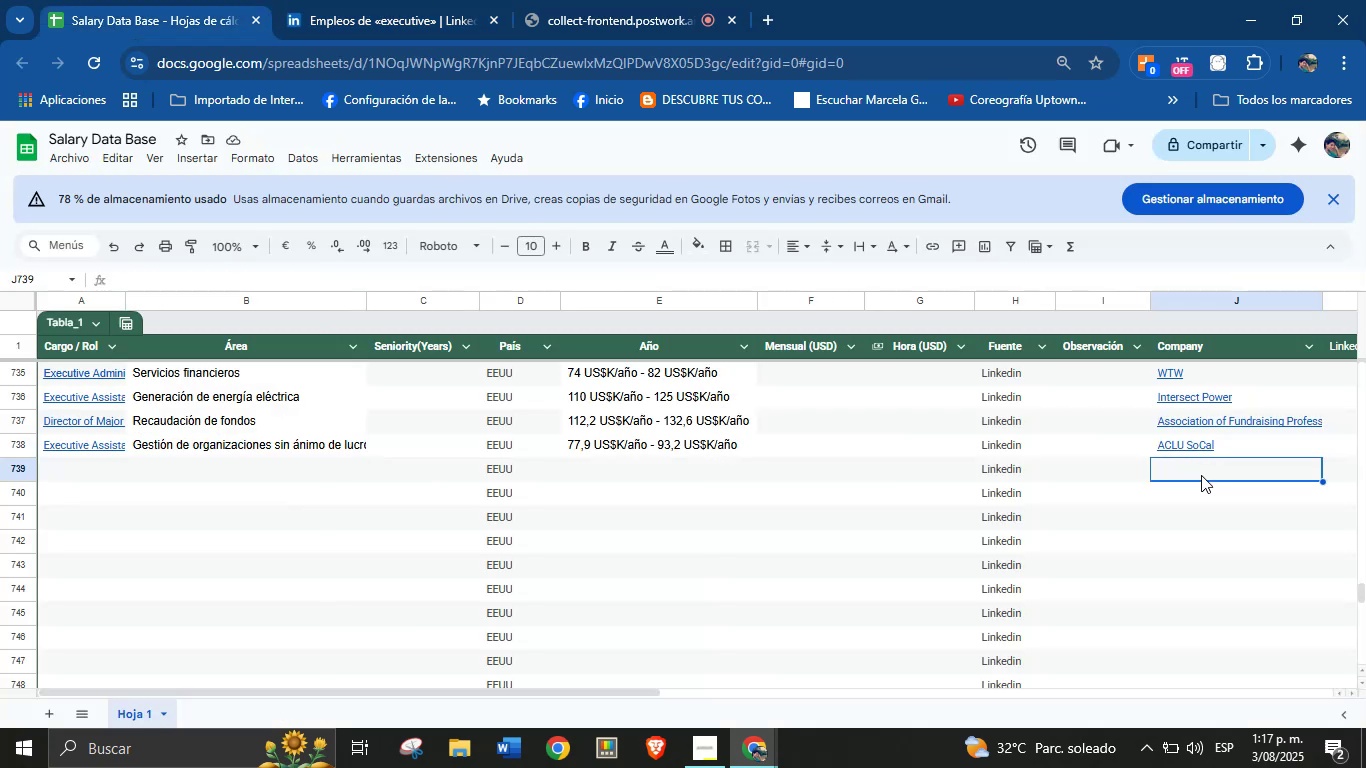 
key(Control+V)
 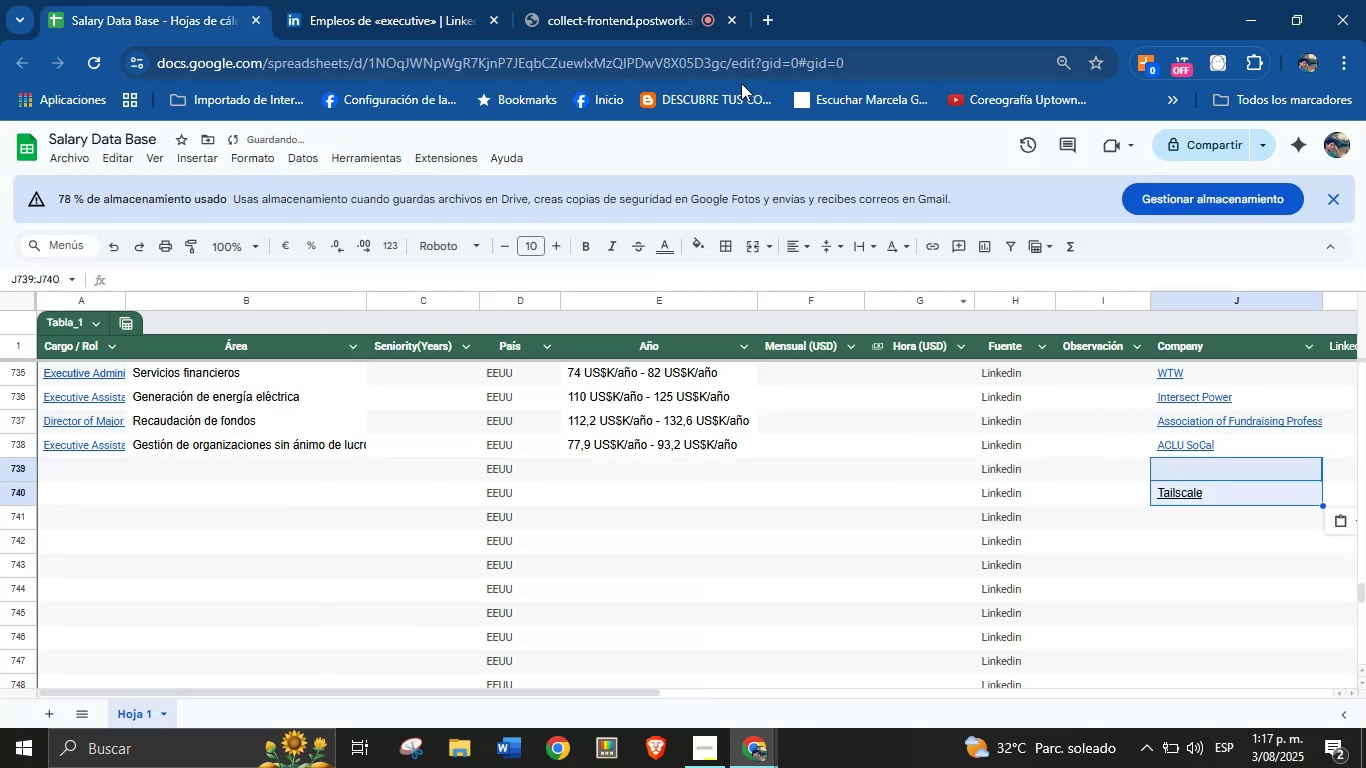 
key(Control+Z)
 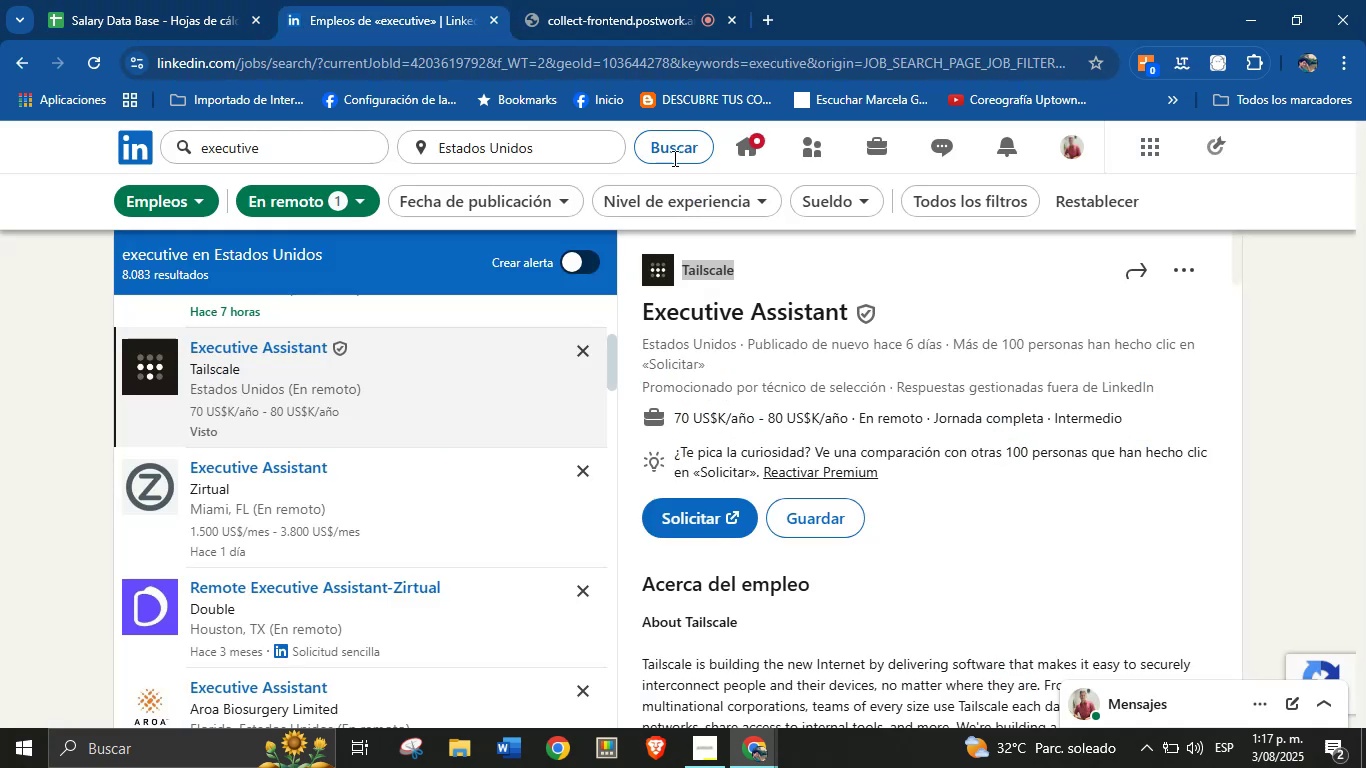 
double_click([726, 256])
 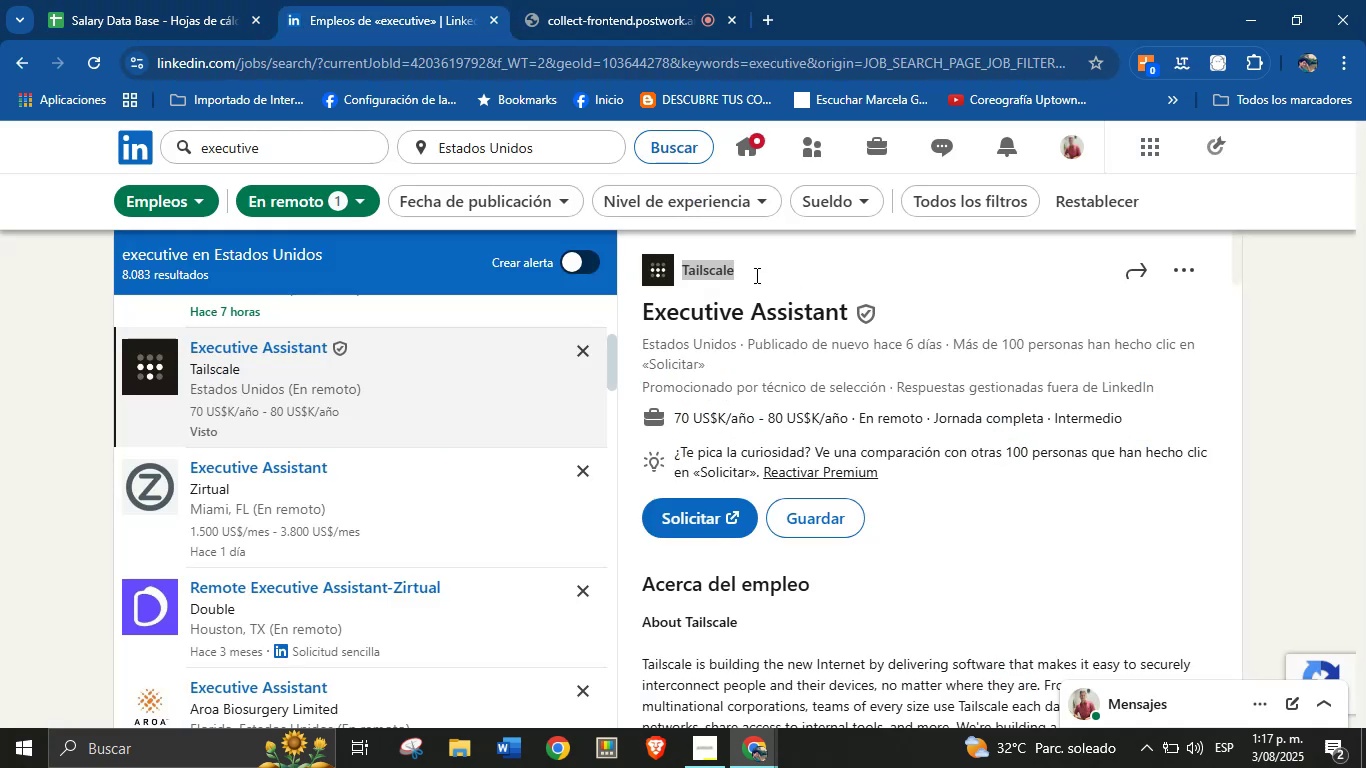 
triple_click([756, 275])
 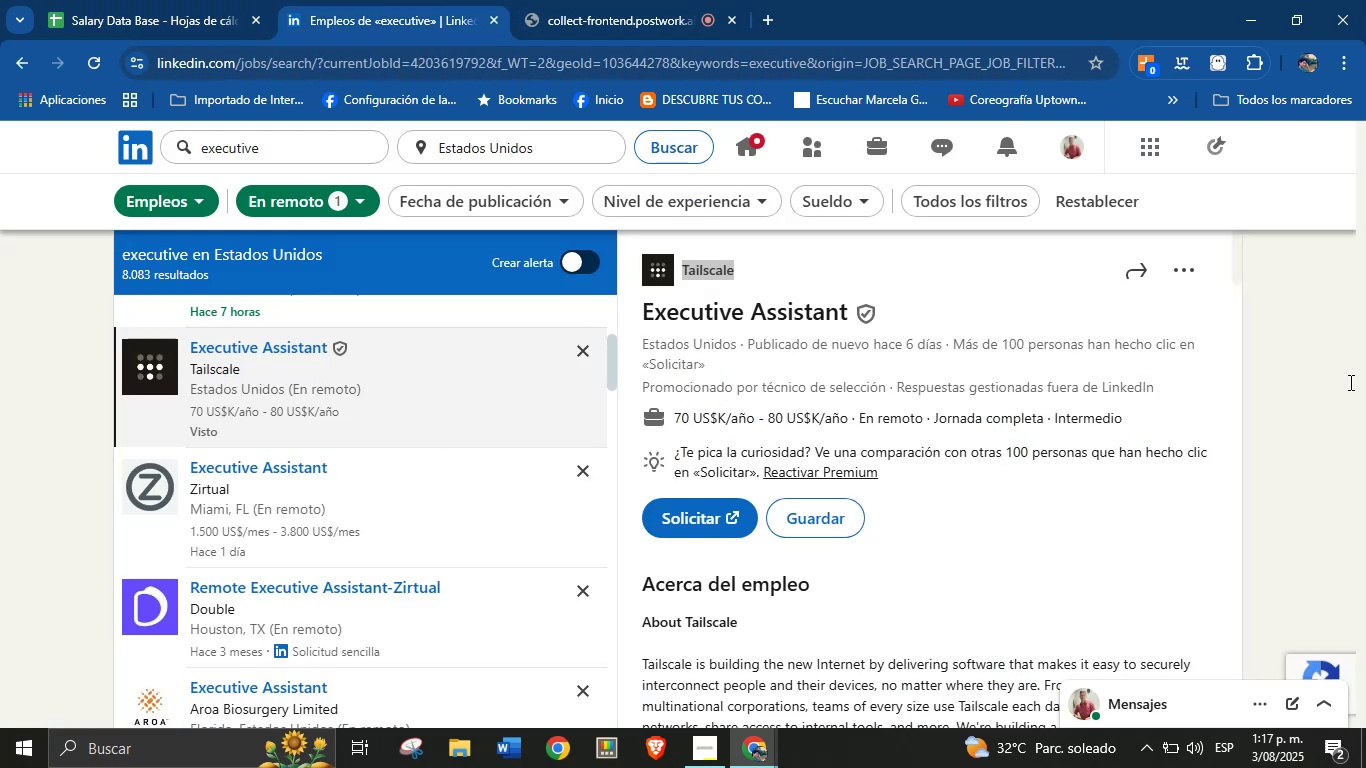 
left_click([978, 285])
 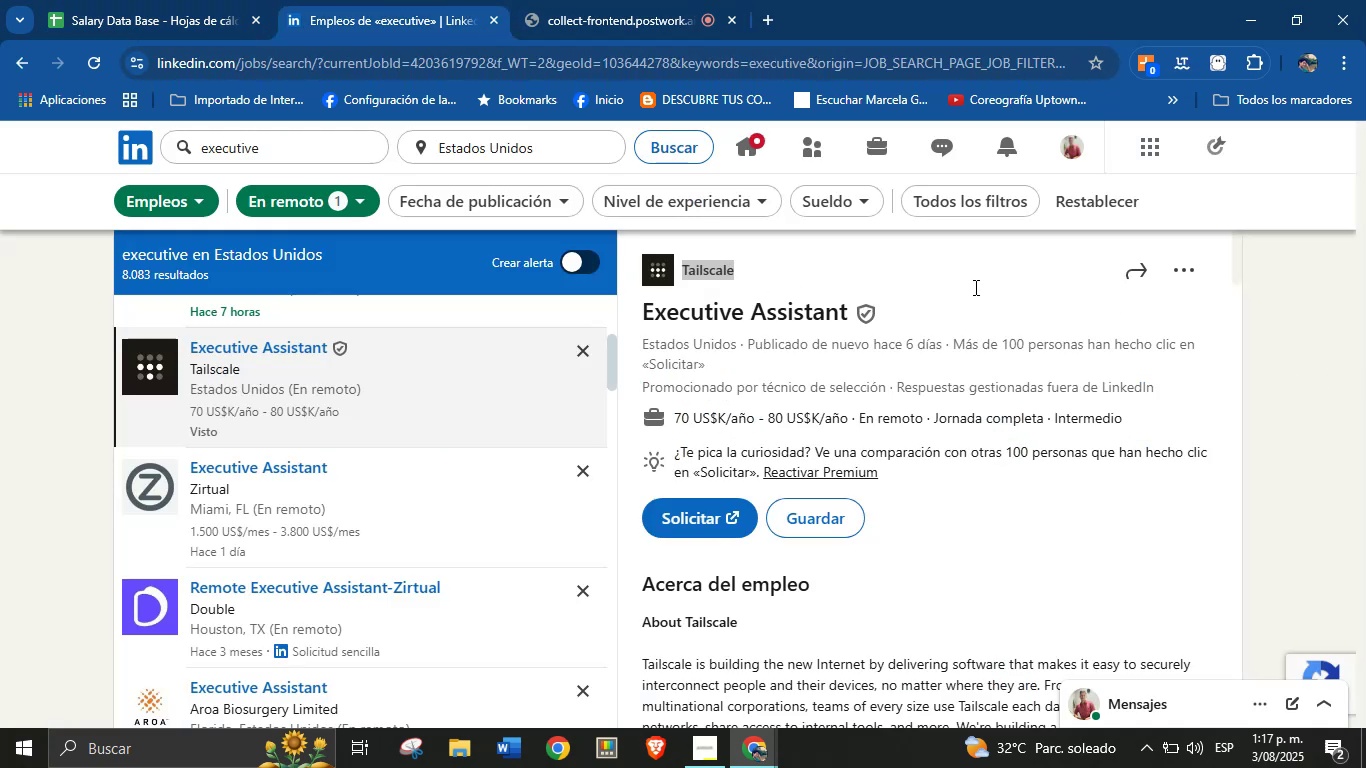 
left_click([808, 262])
 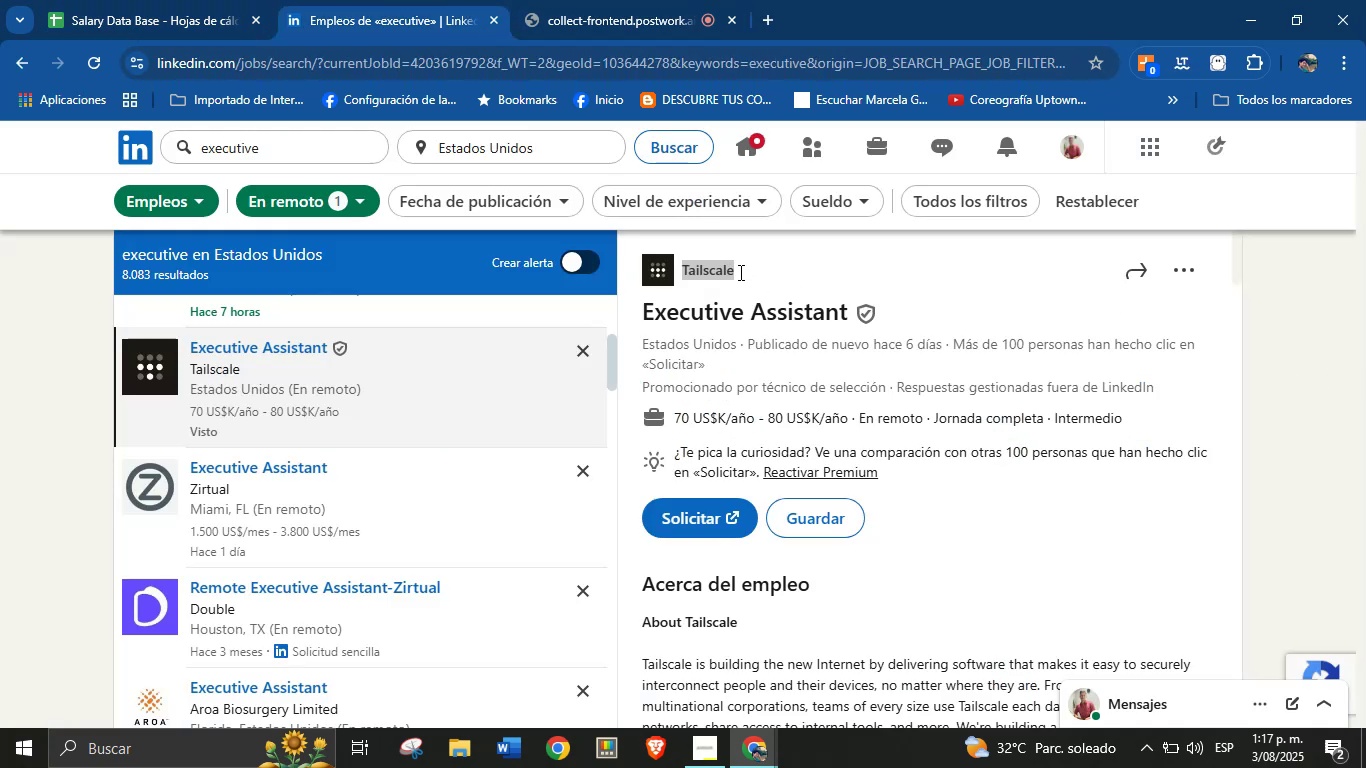 
left_click([717, 292])
 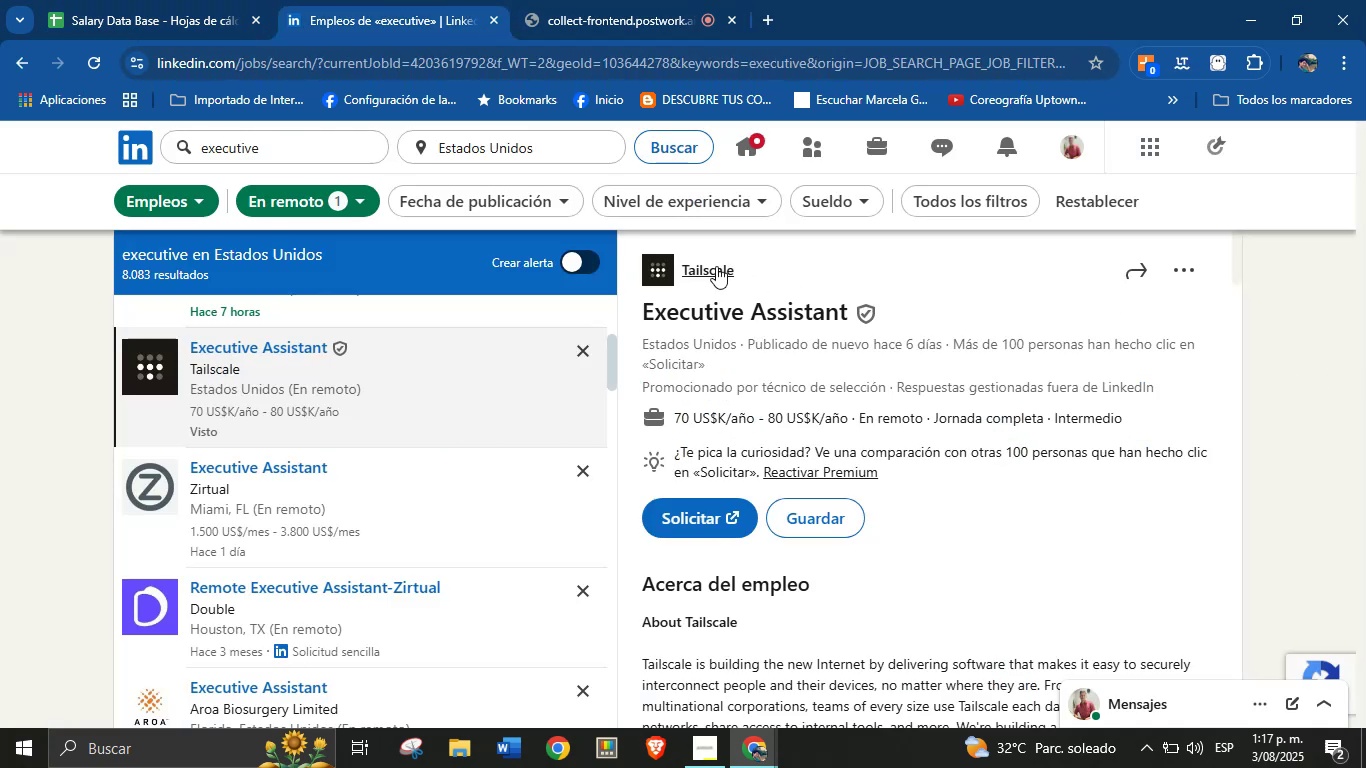 
left_click_drag(start_coordinate=[736, 262], to_coordinate=[681, 268])
 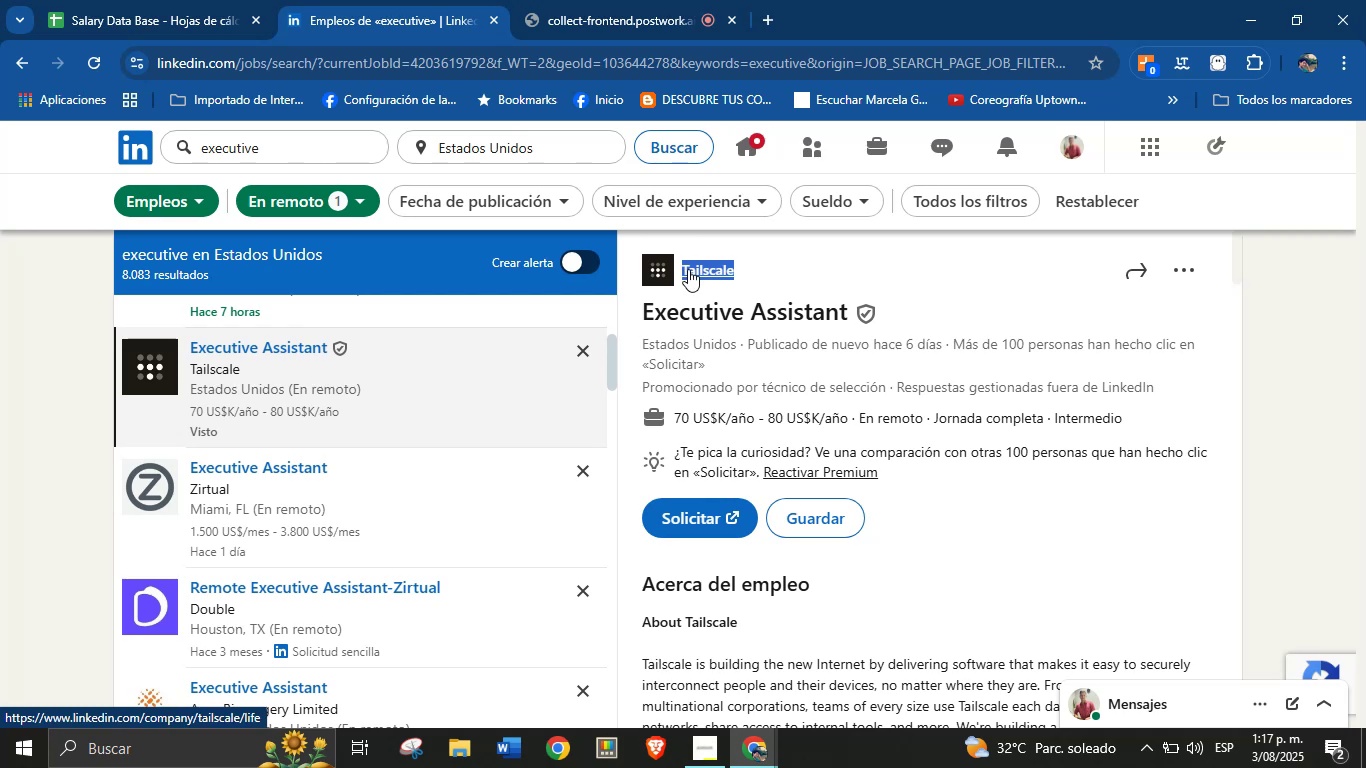 
key(Control+C)
 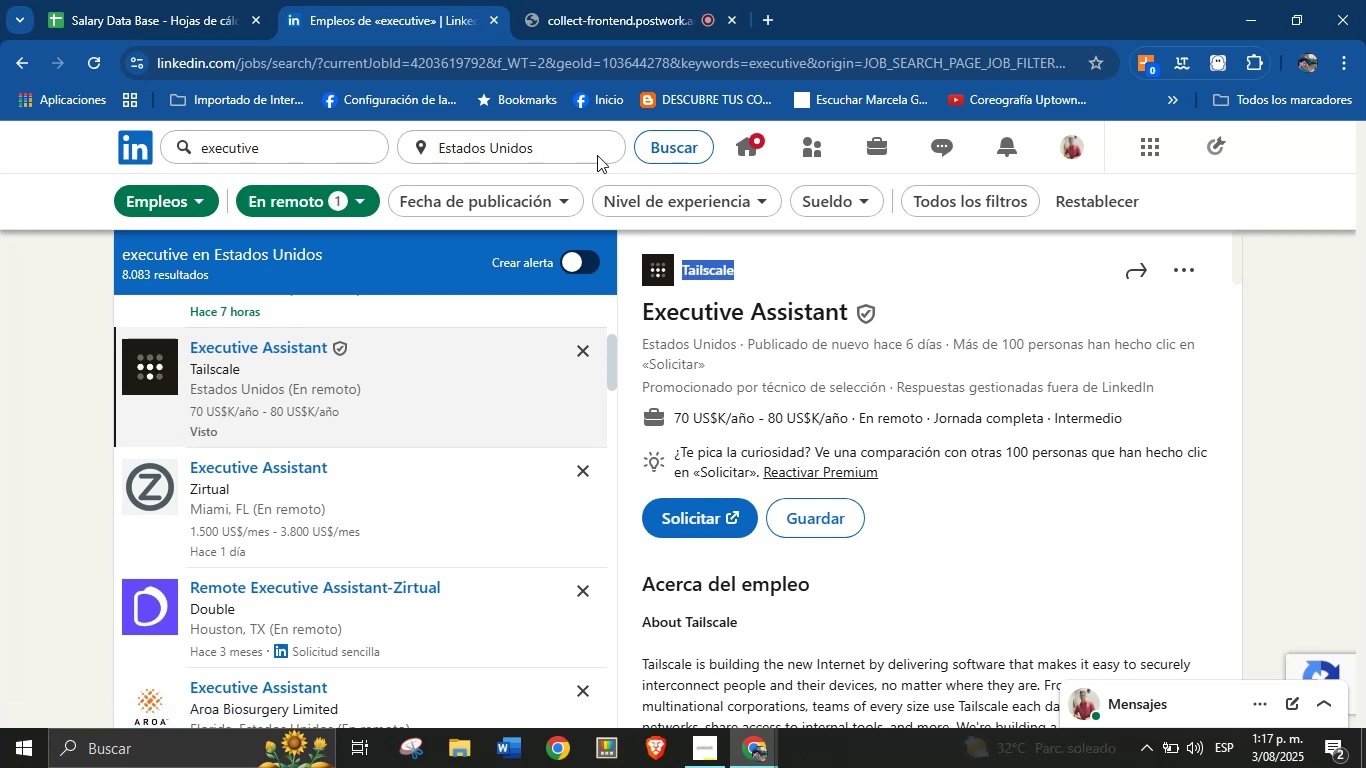 
left_click([169, 0])
 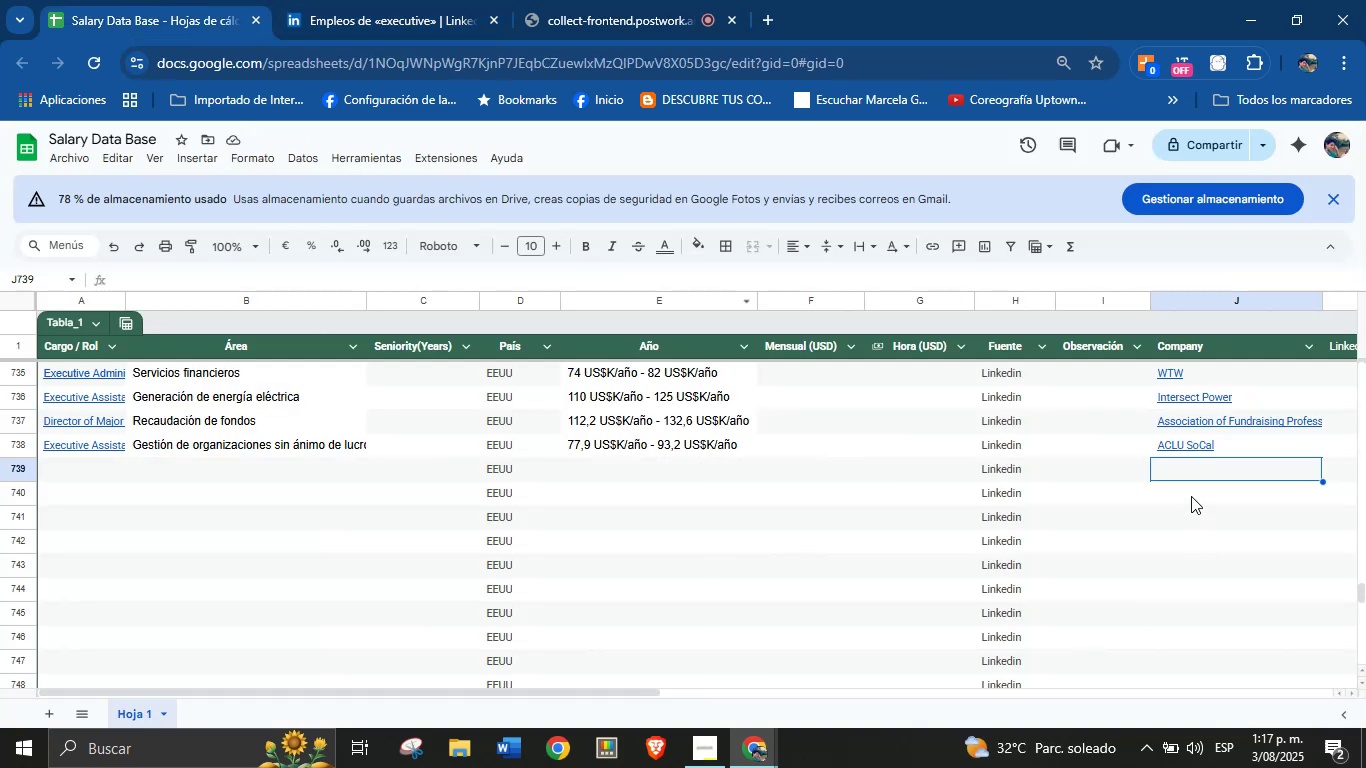 
left_click([1189, 473])
 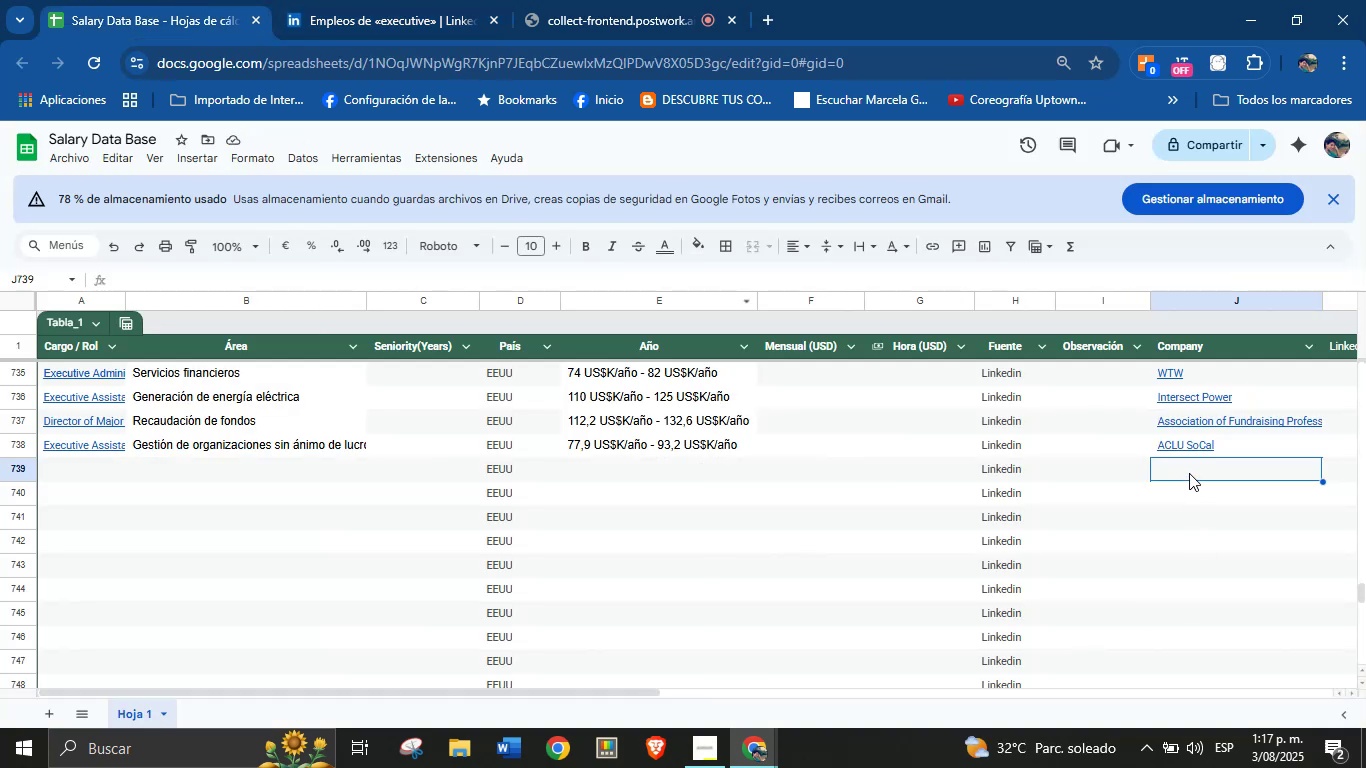 
key(Control+V)
 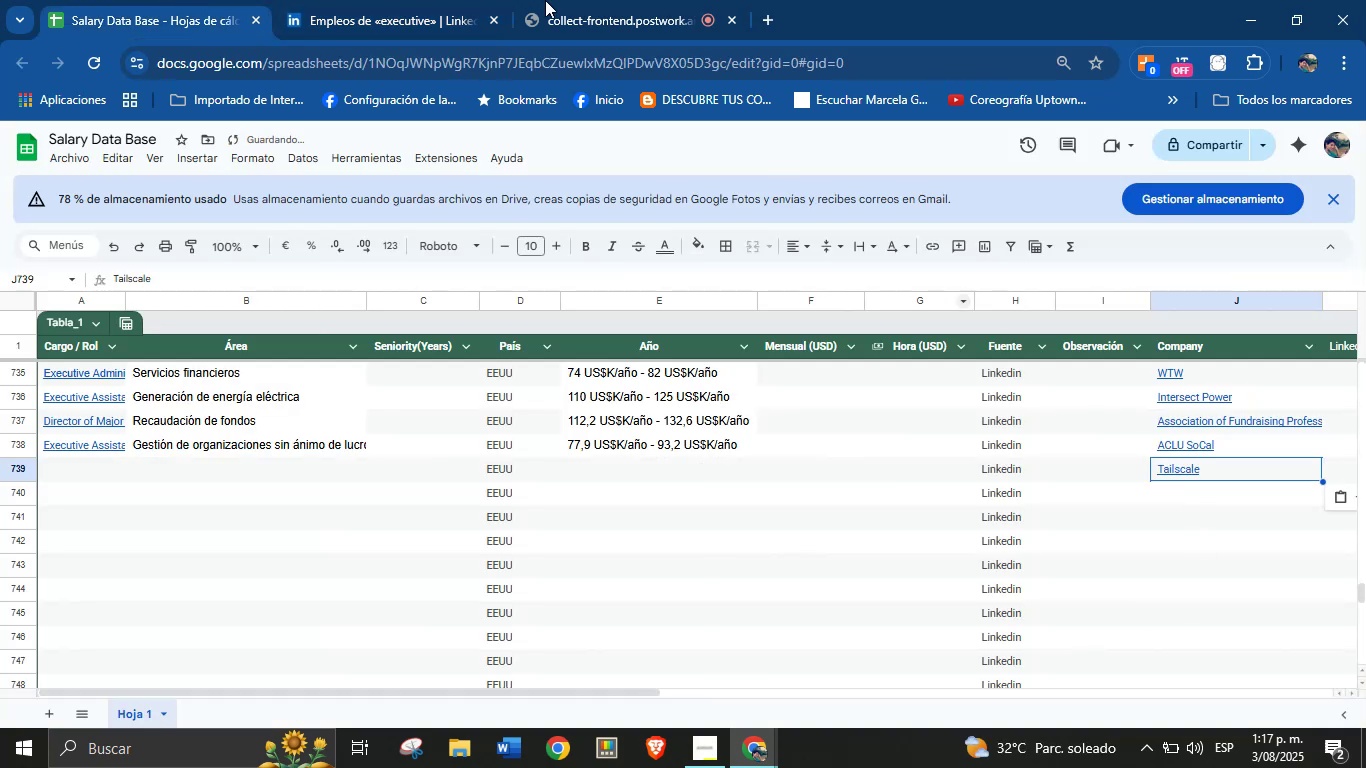 
left_click([443, 0])
 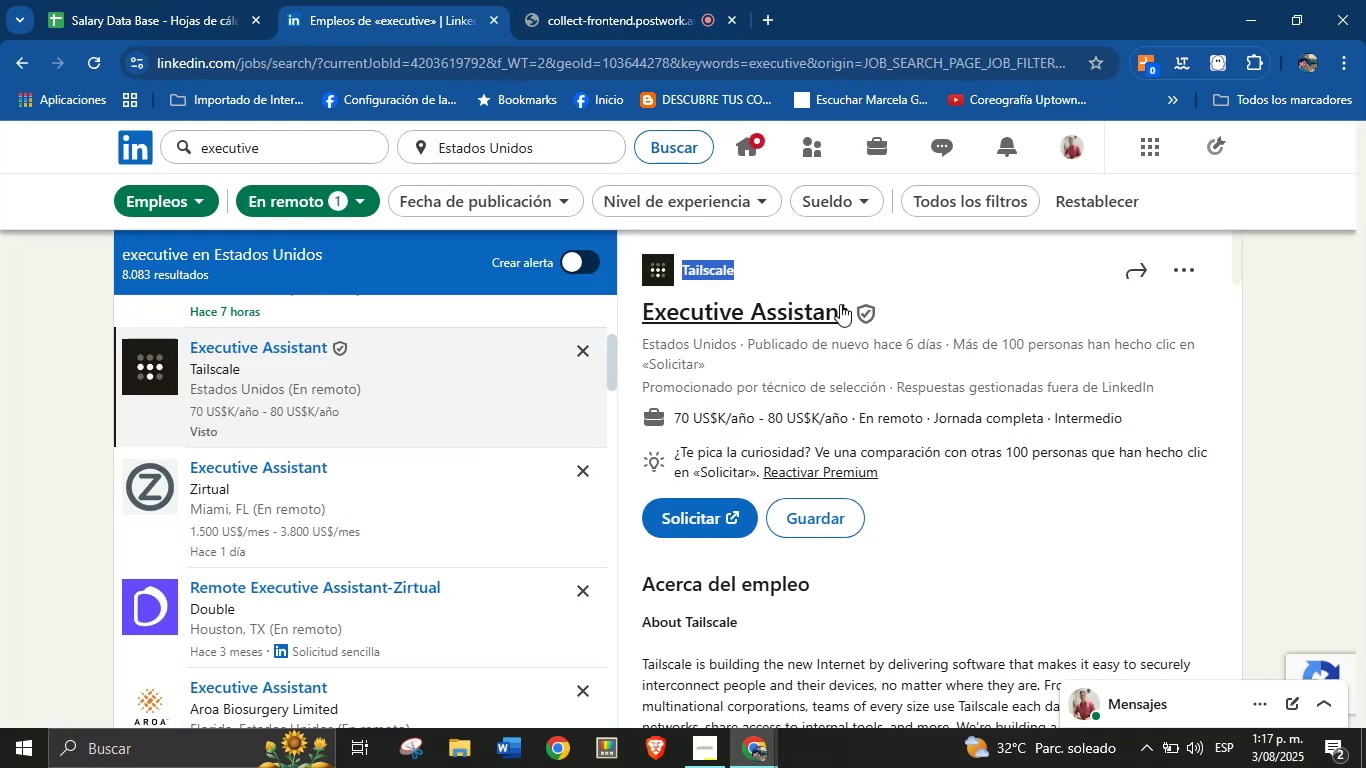 
left_click_drag(start_coordinate=[850, 308], to_coordinate=[647, 307])
 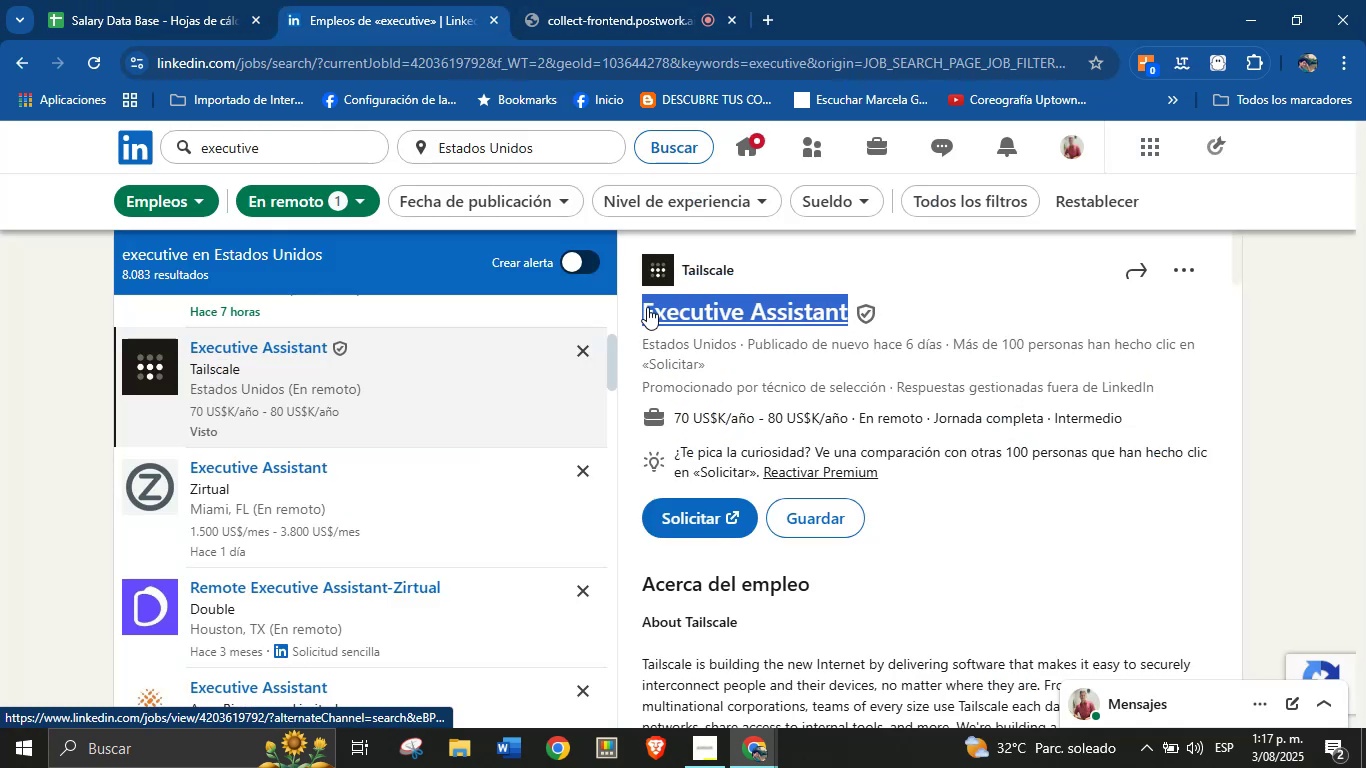 
key(Control+C)
 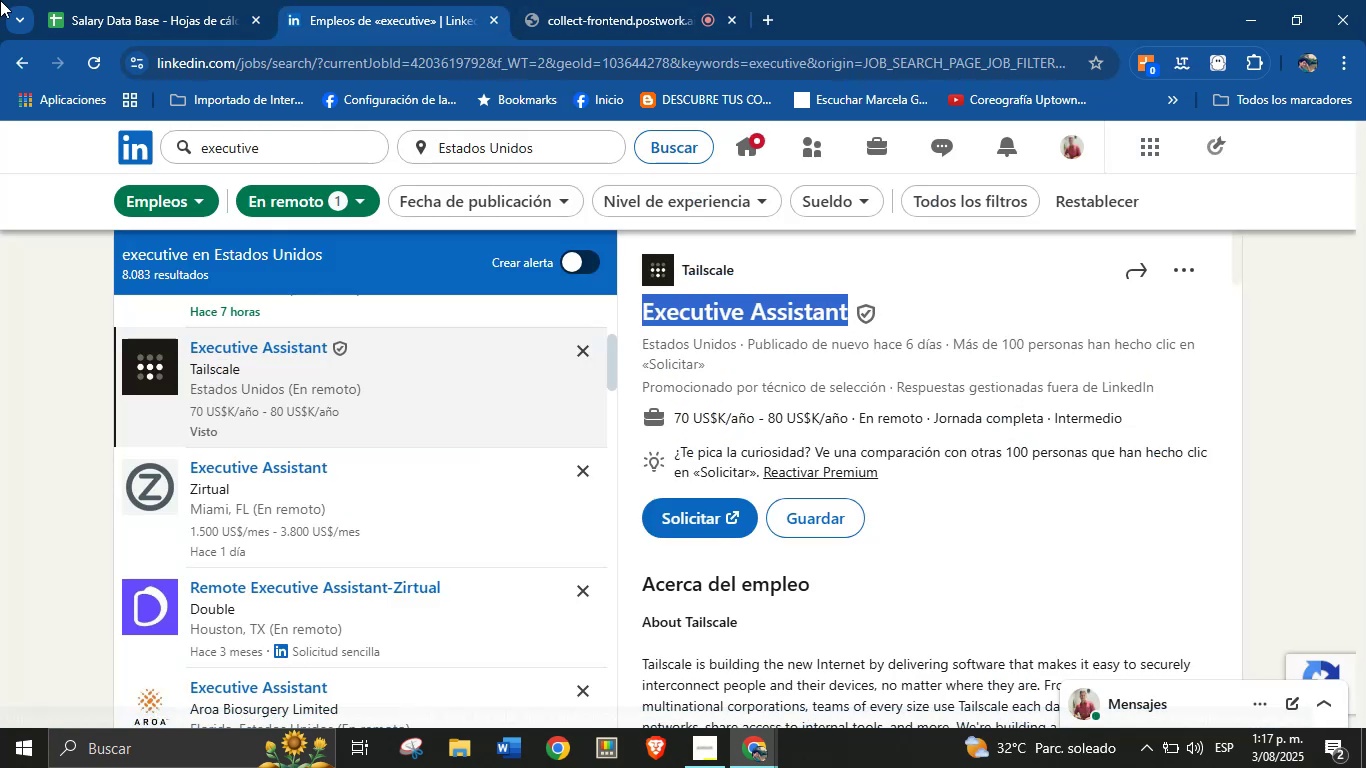 
double_click([147, 0])
 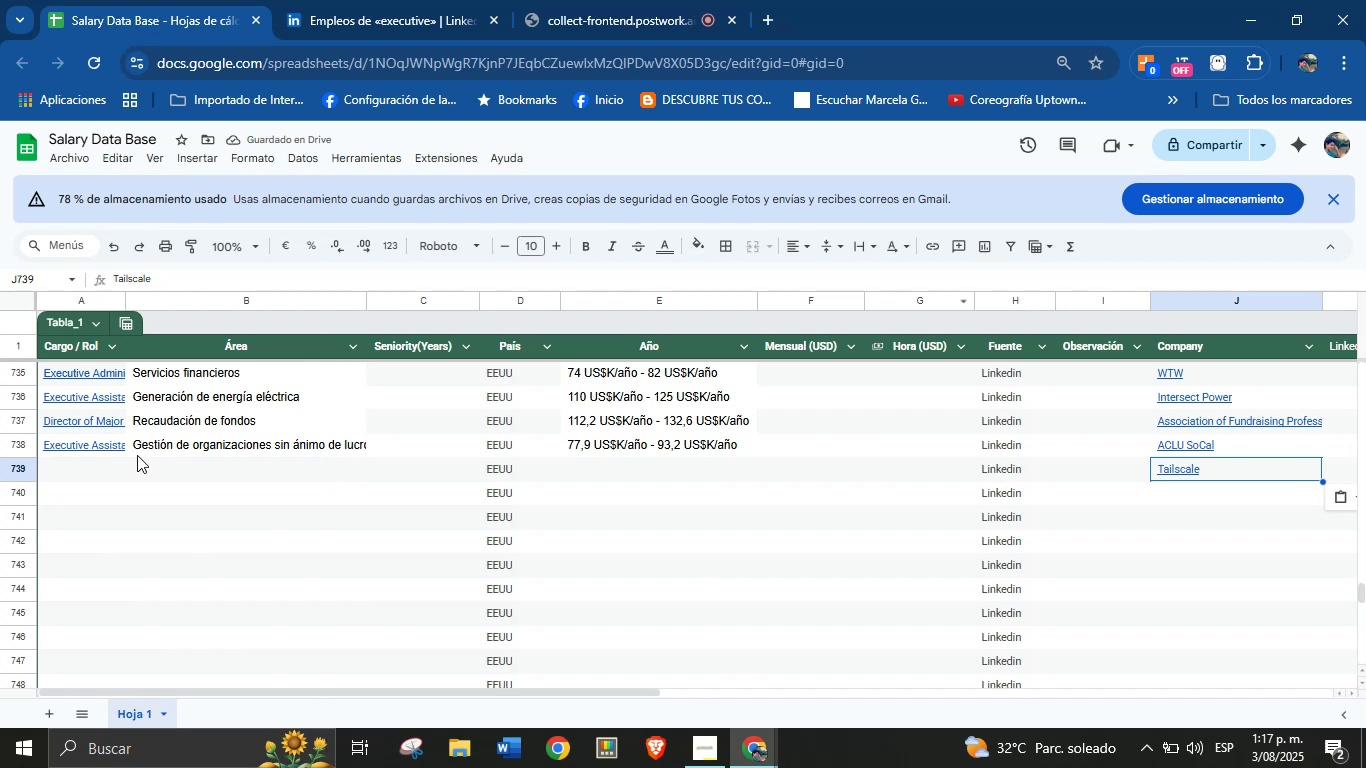 
left_click_drag(start_coordinate=[90, 469], to_coordinate=[83, 469])
 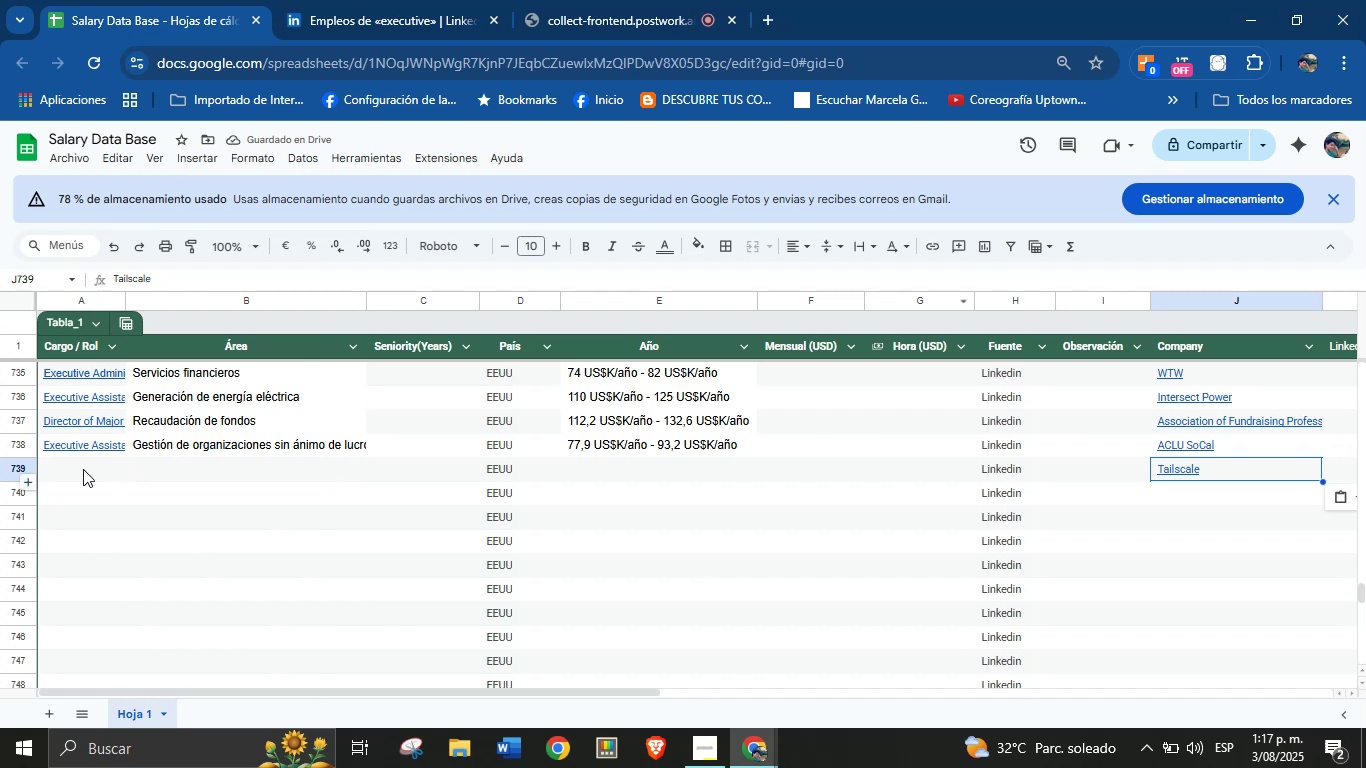 
key(Control+V)
 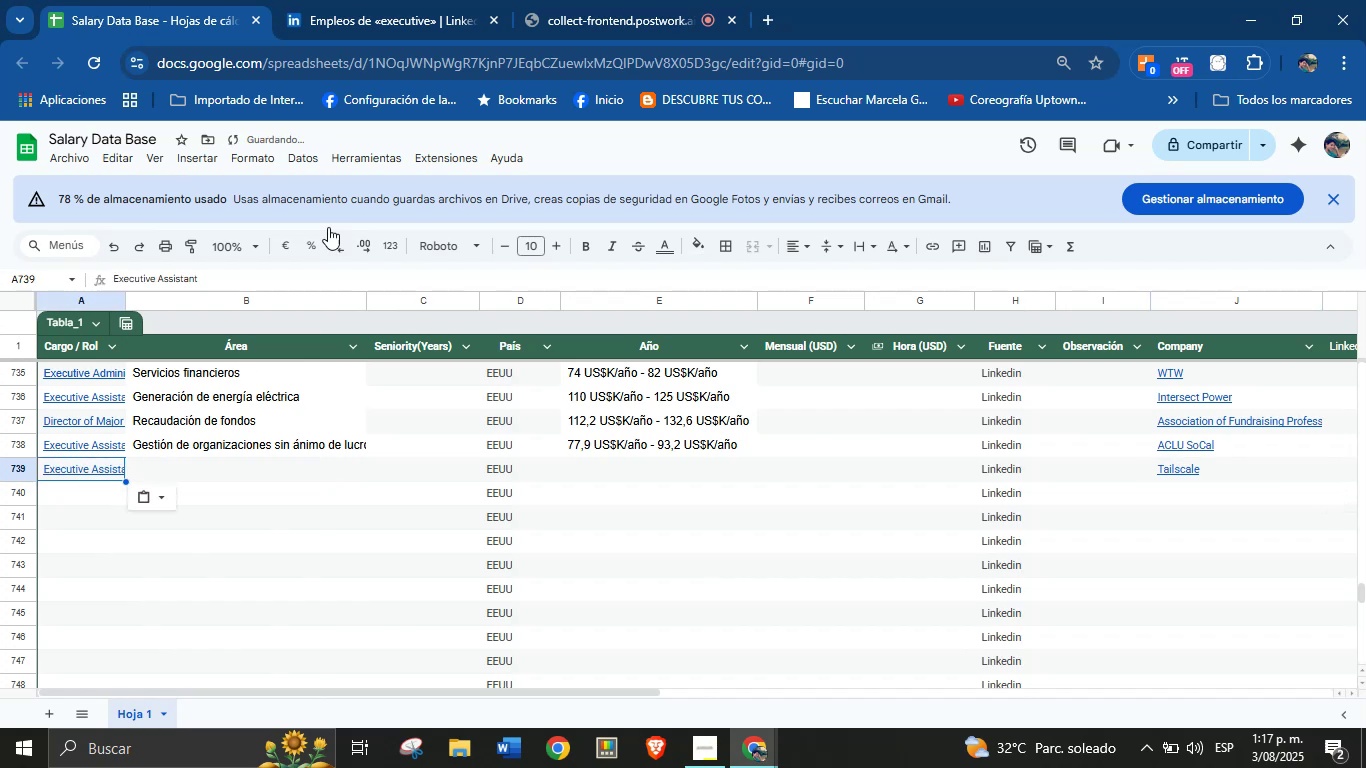 
left_click([409, 0])
 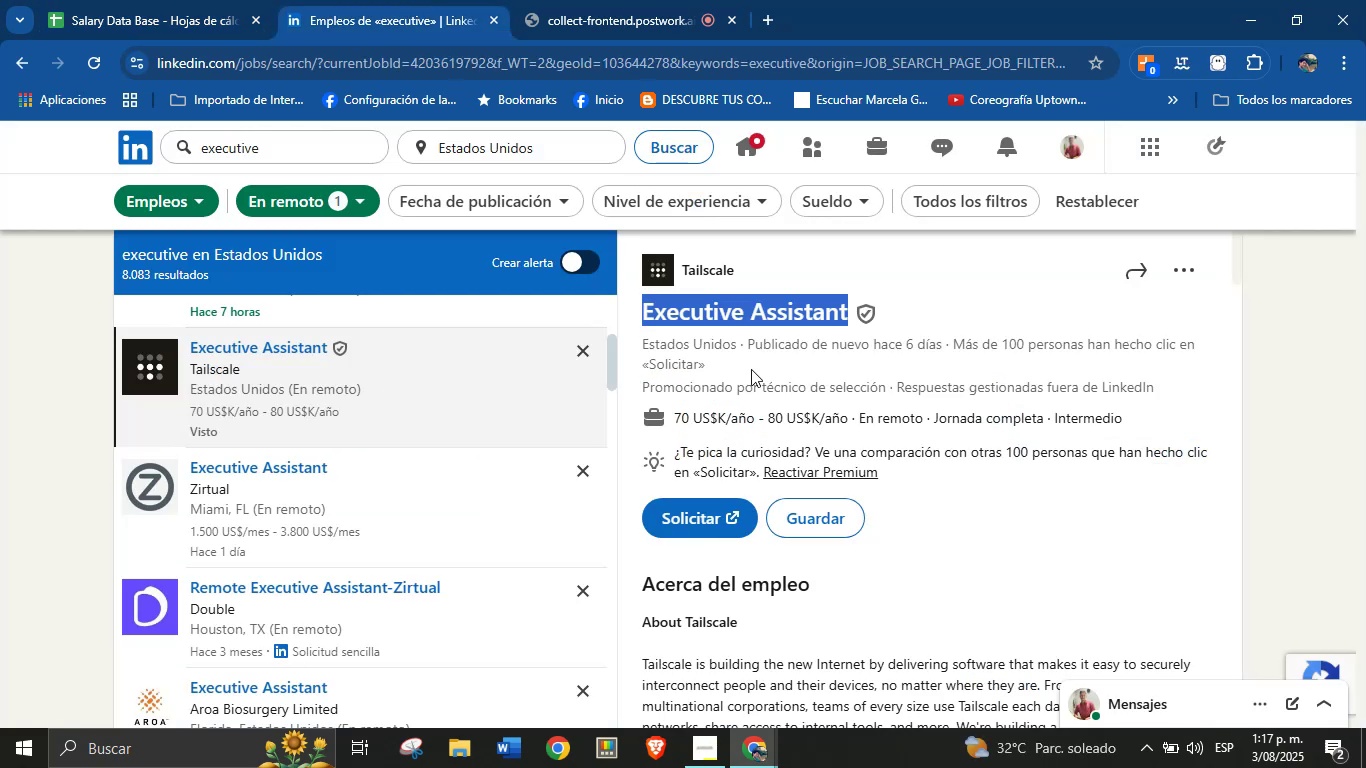 
left_click_drag(start_coordinate=[669, 420], to_coordinate=[848, 425])
 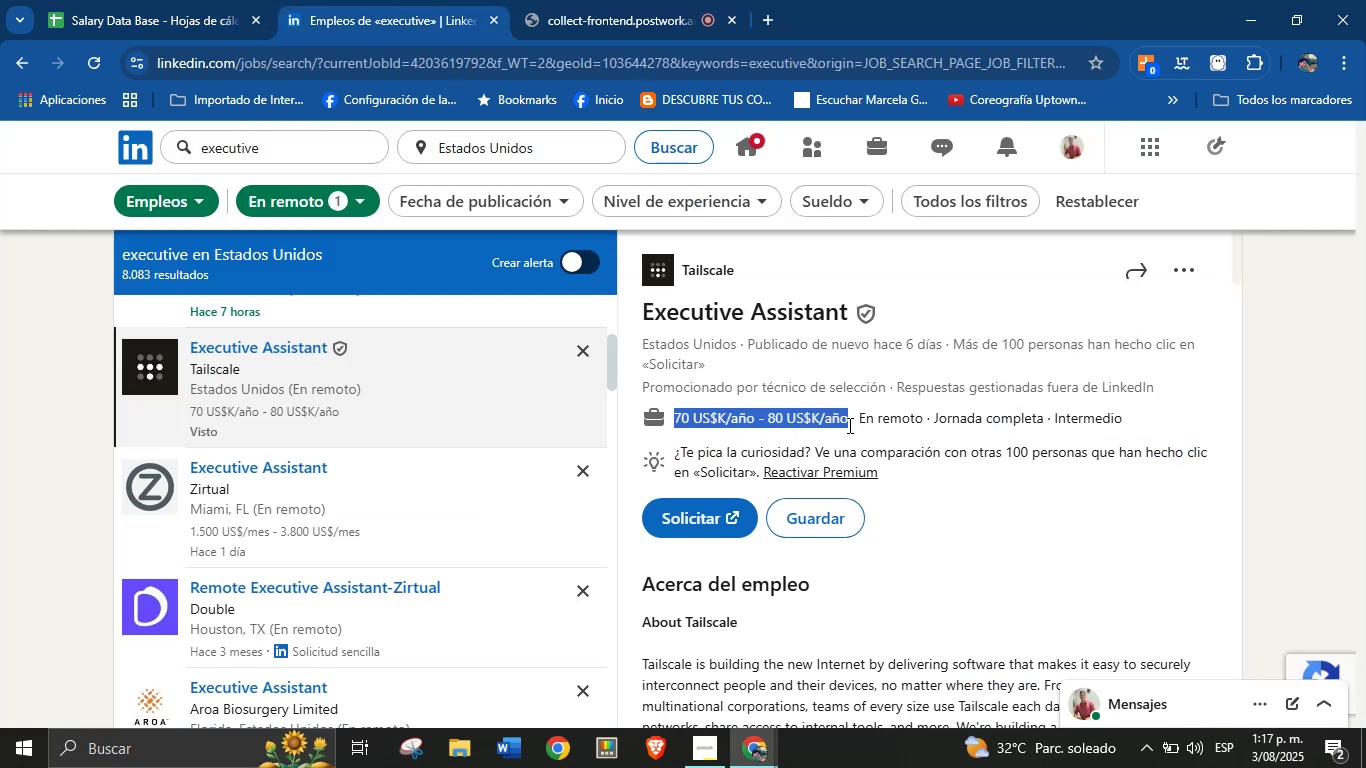 
key(Control+C)
 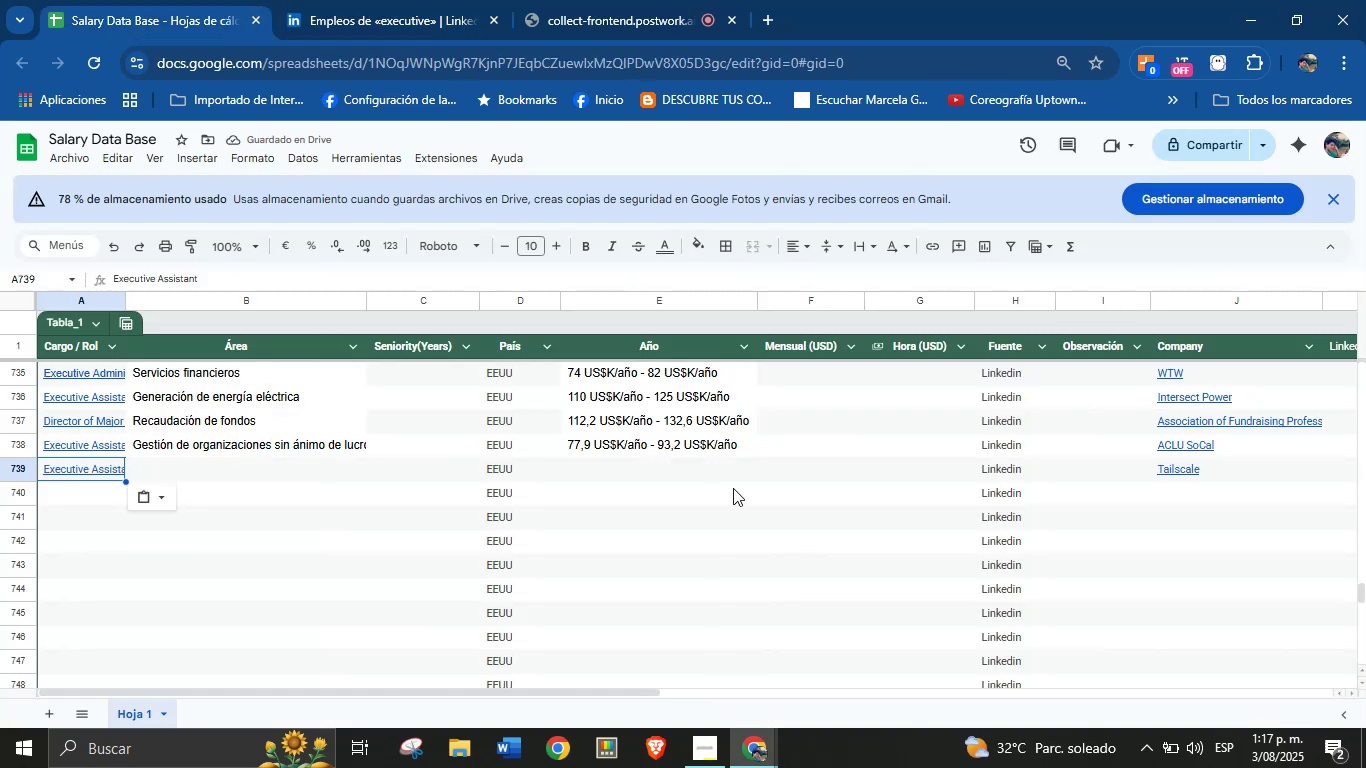 
left_click([648, 477])
 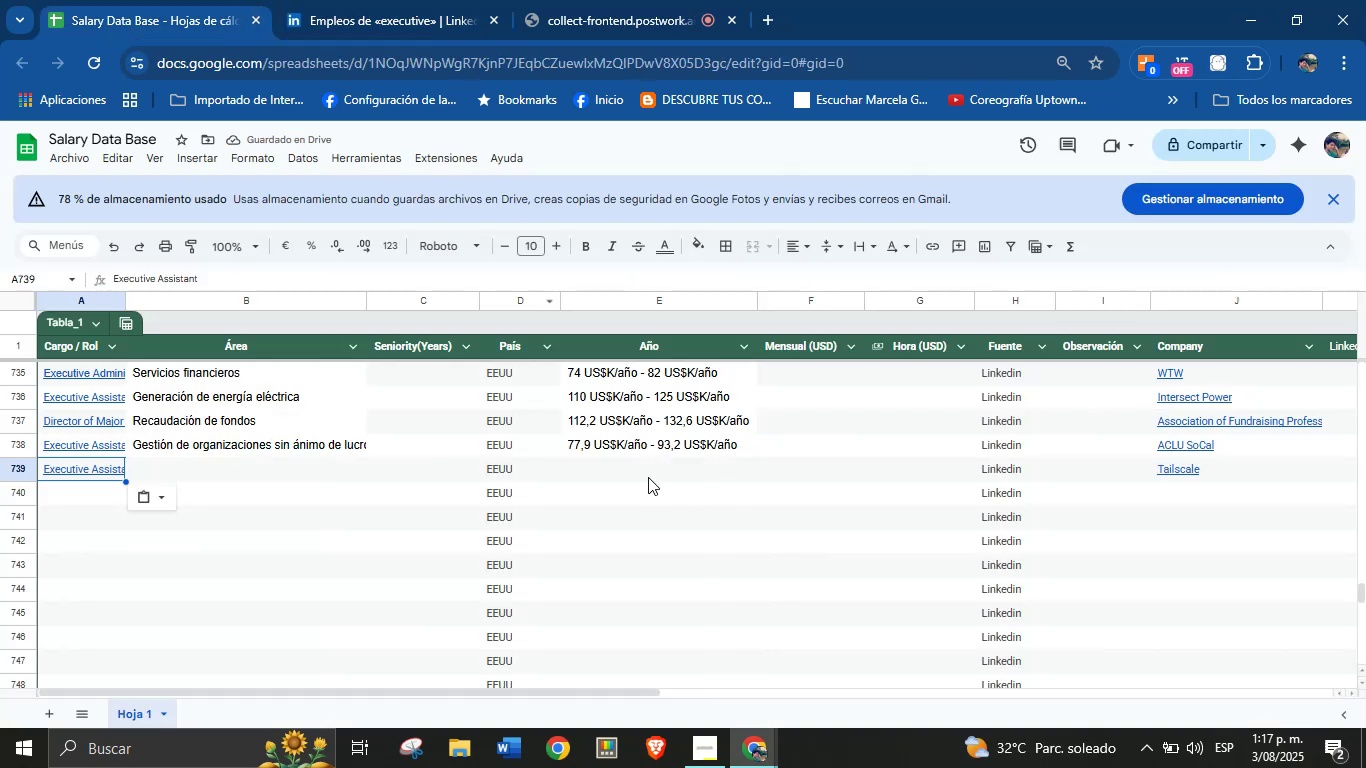 
key(Control+V)
 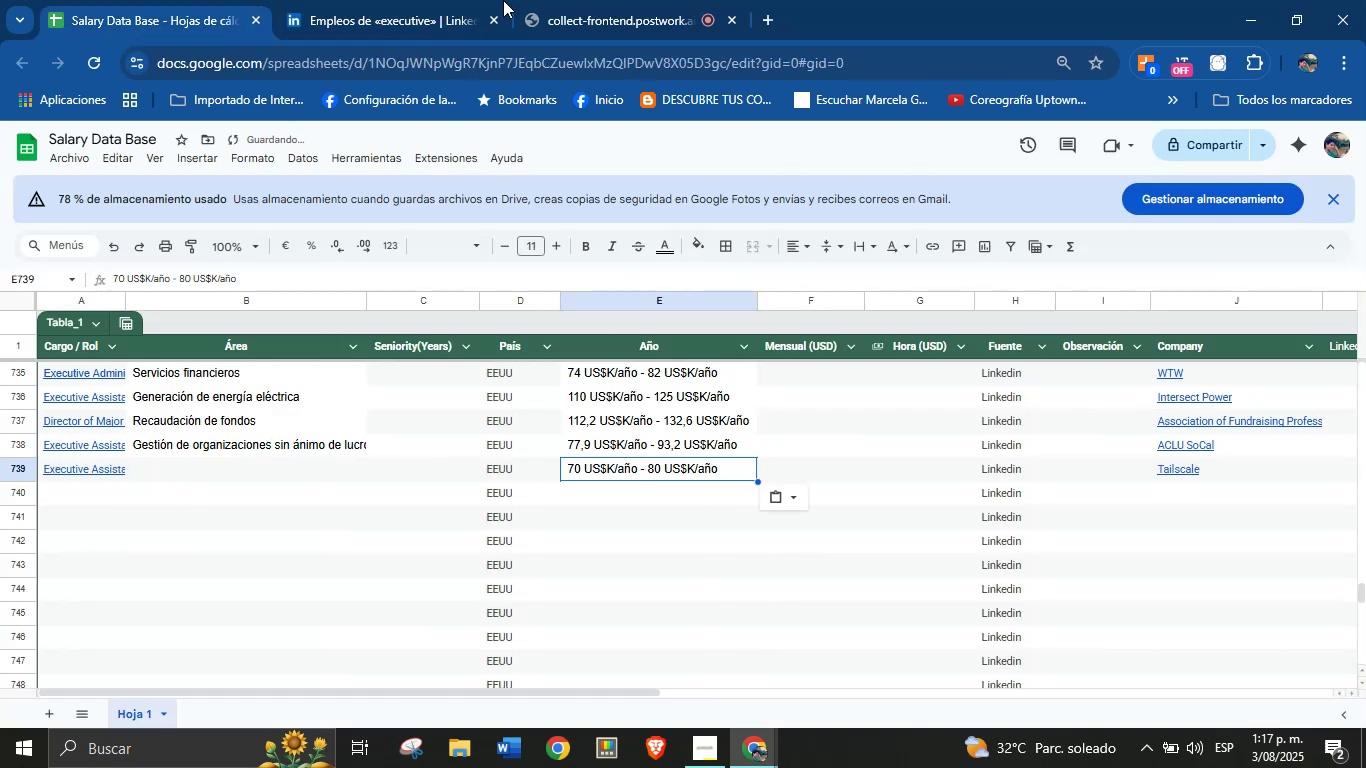 
left_click([467, 0])
 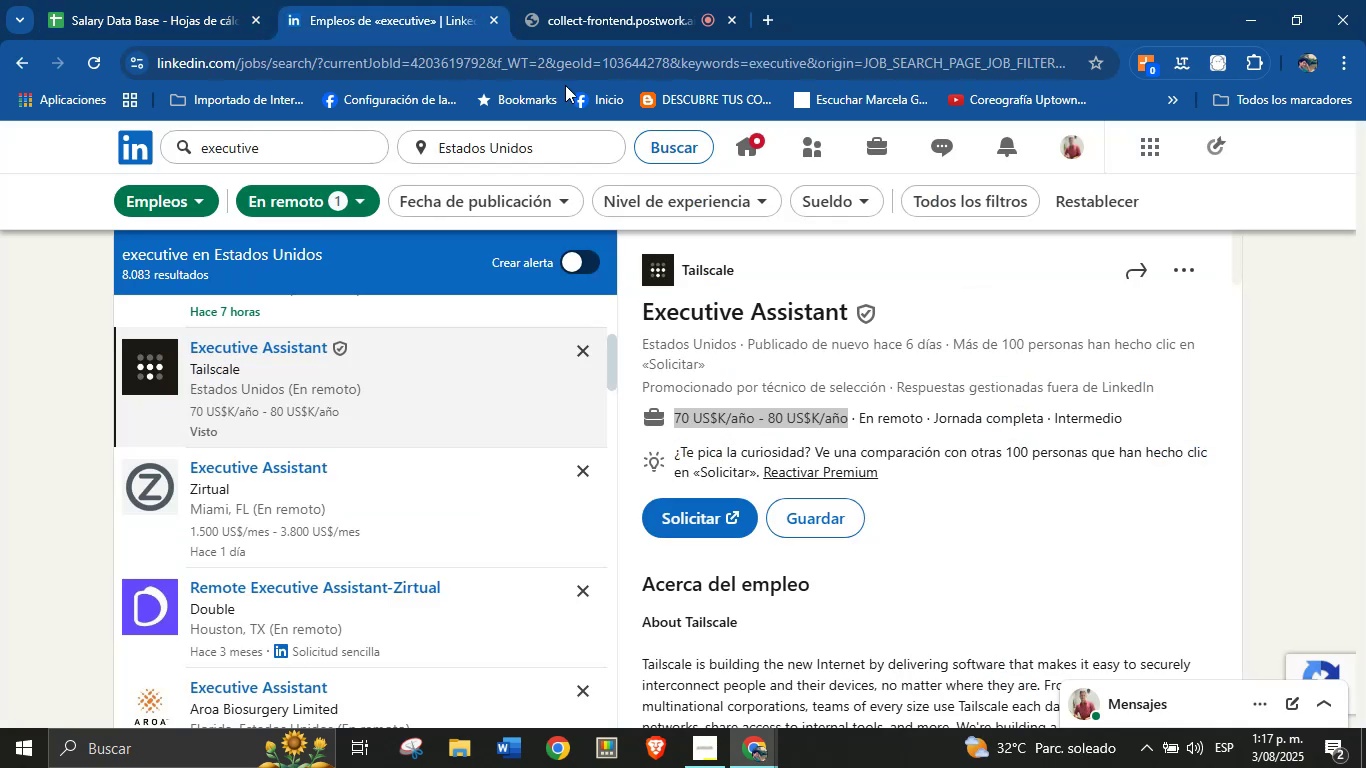 
scroll: coordinate [877, 476], scroll_direction: down, amount: 38.0
 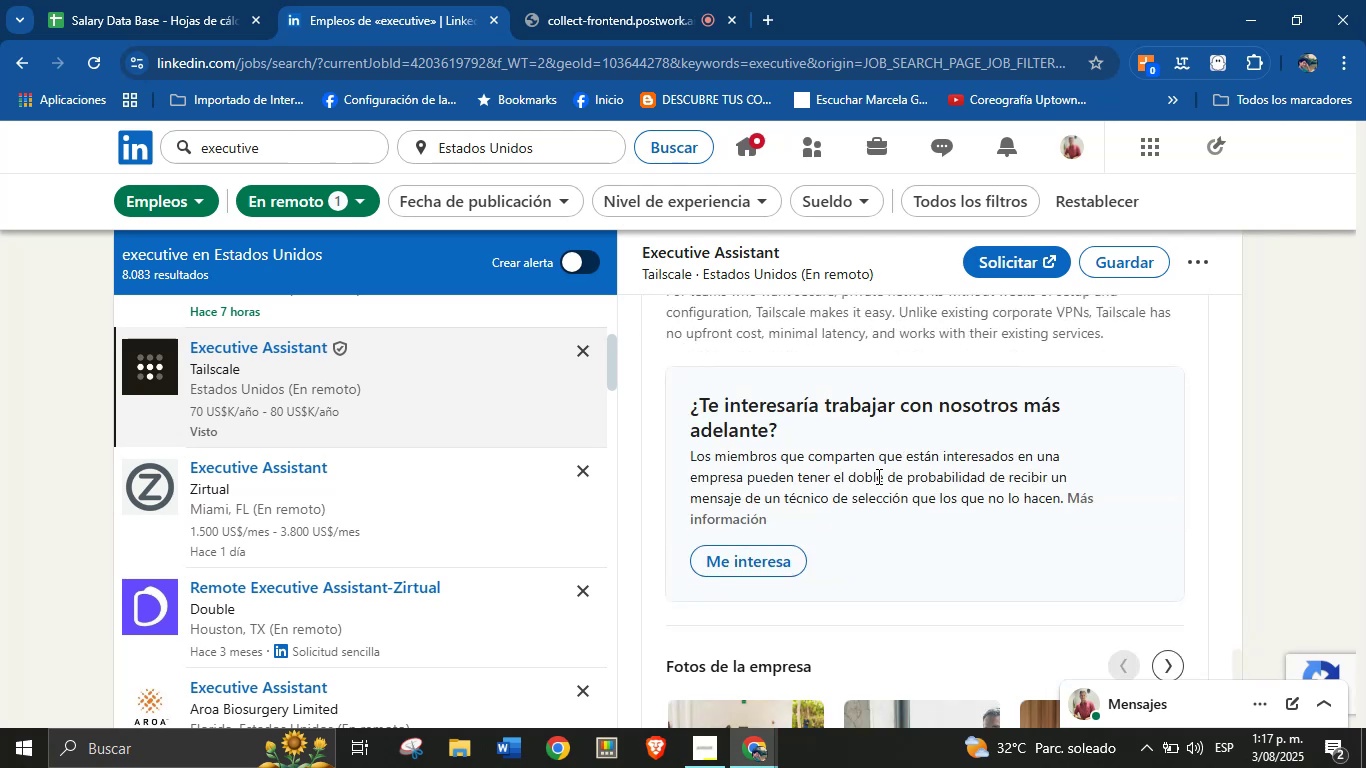 
scroll: coordinate [825, 496], scroll_direction: up, amount: 3.0
 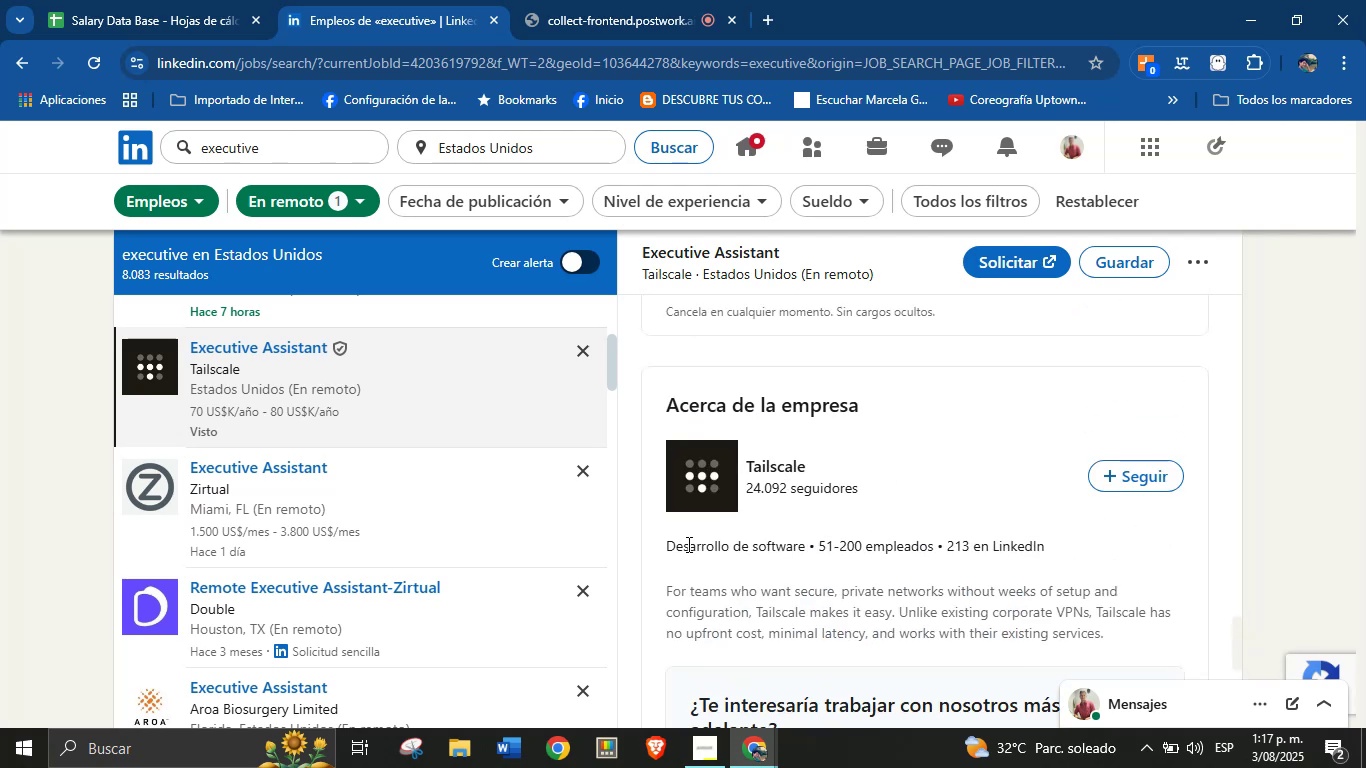 
left_click_drag(start_coordinate=[665, 546], to_coordinate=[815, 547])
 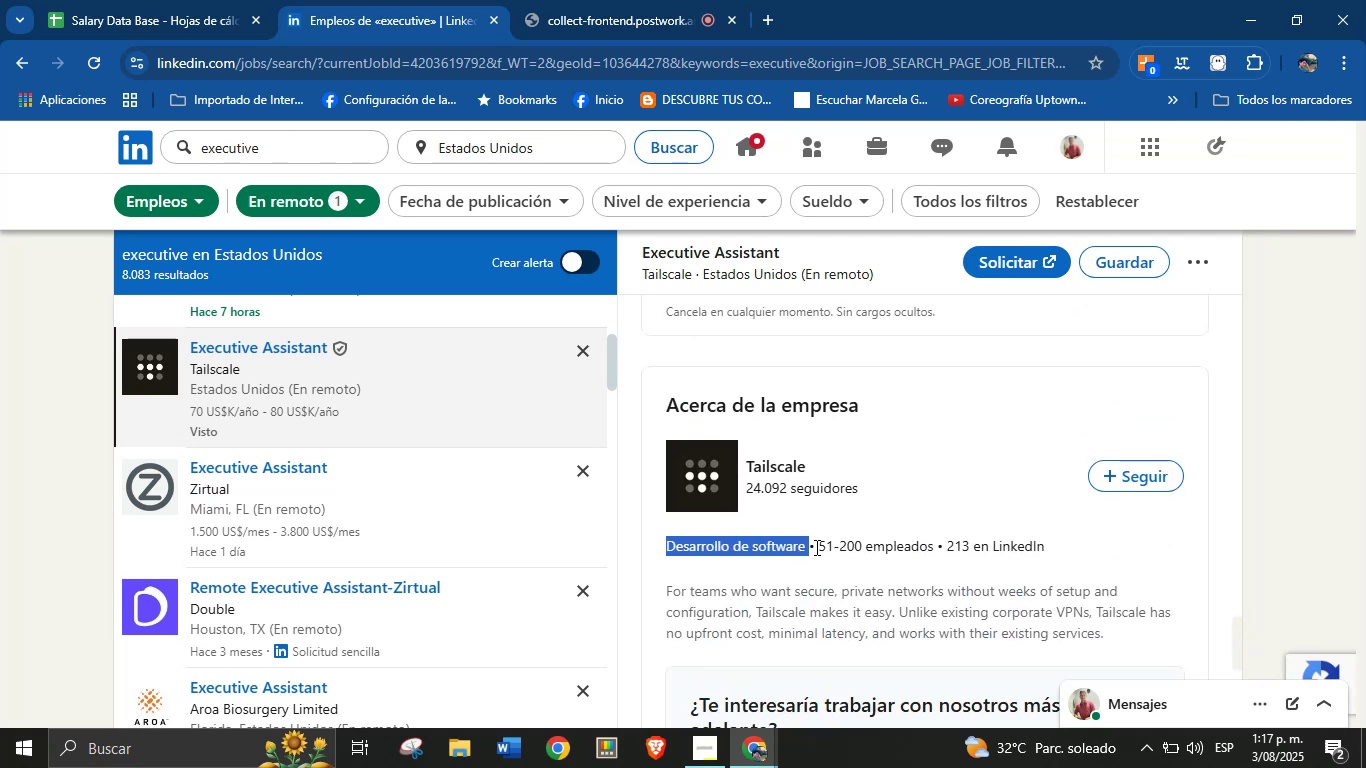 
key(Control+C)
 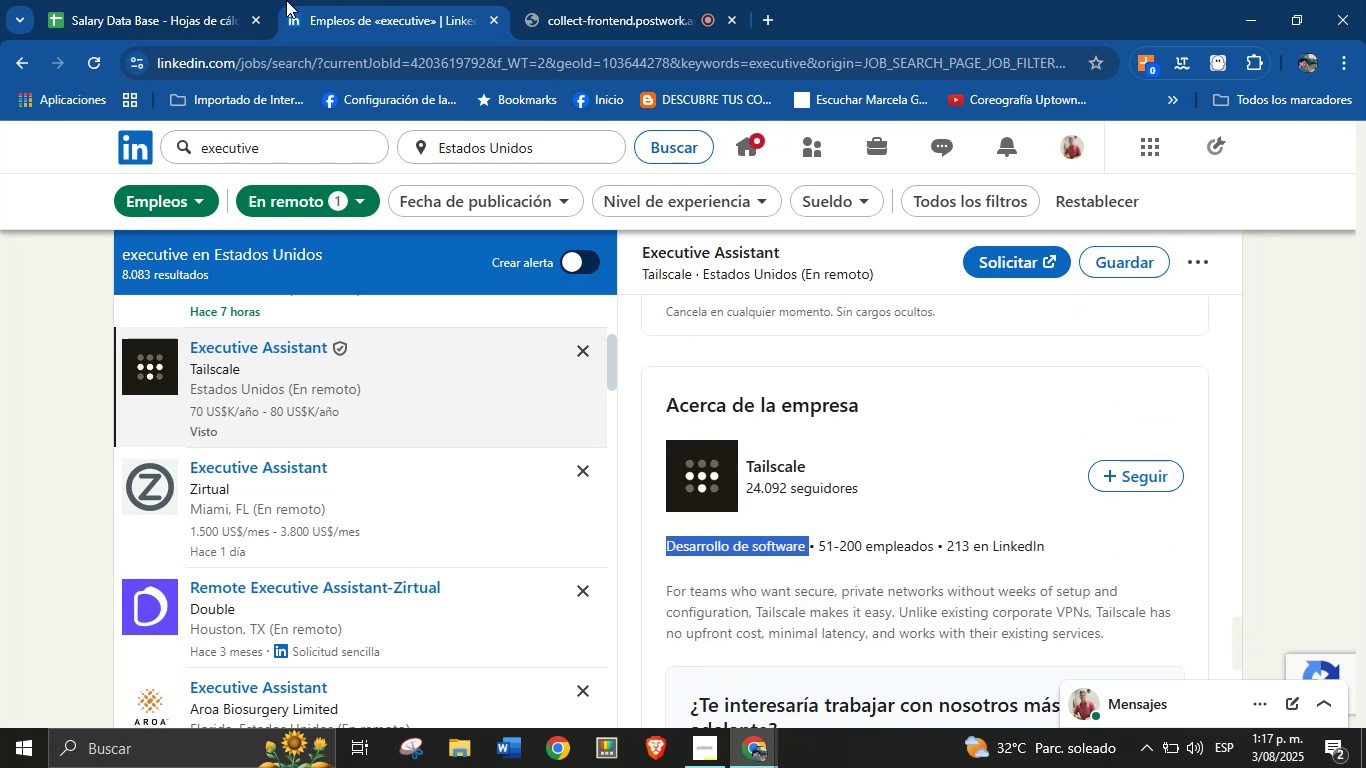 
left_click([260, 0])
 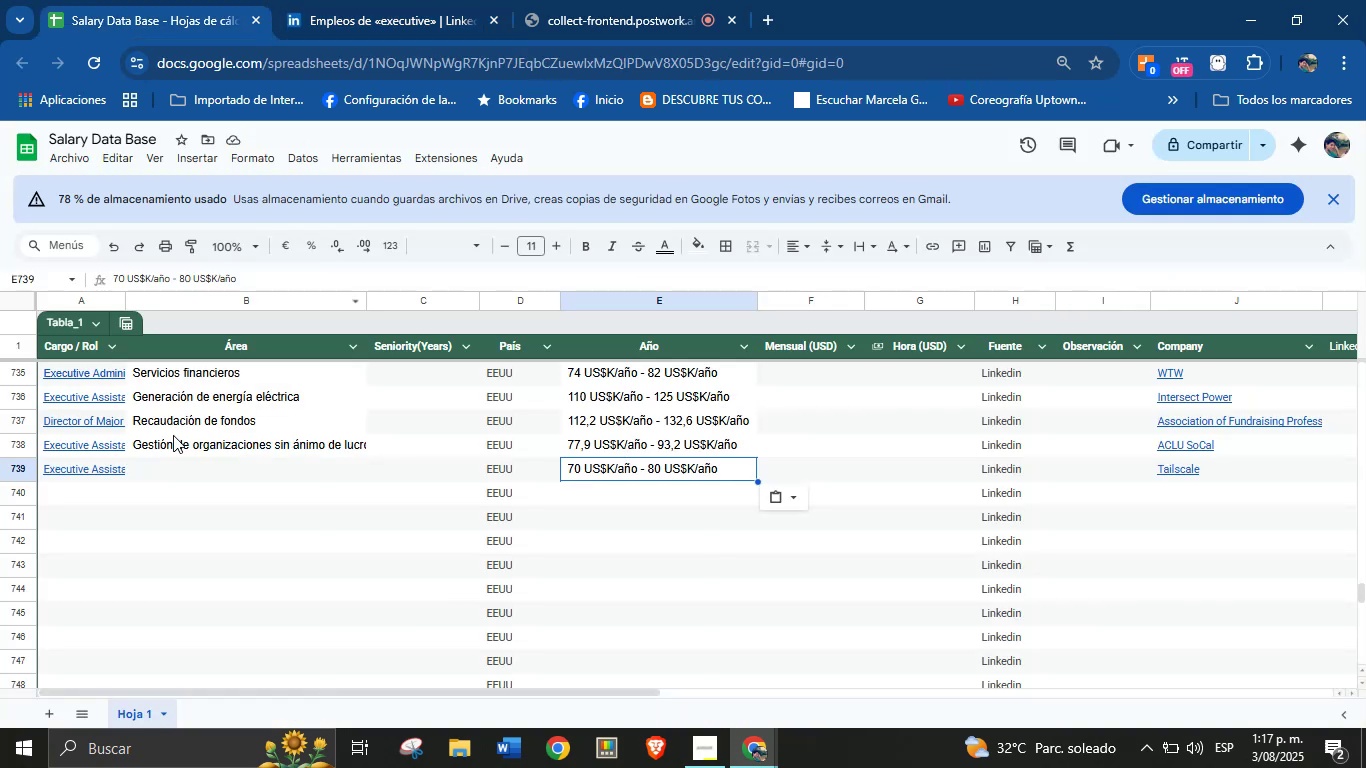 
left_click([179, 469])
 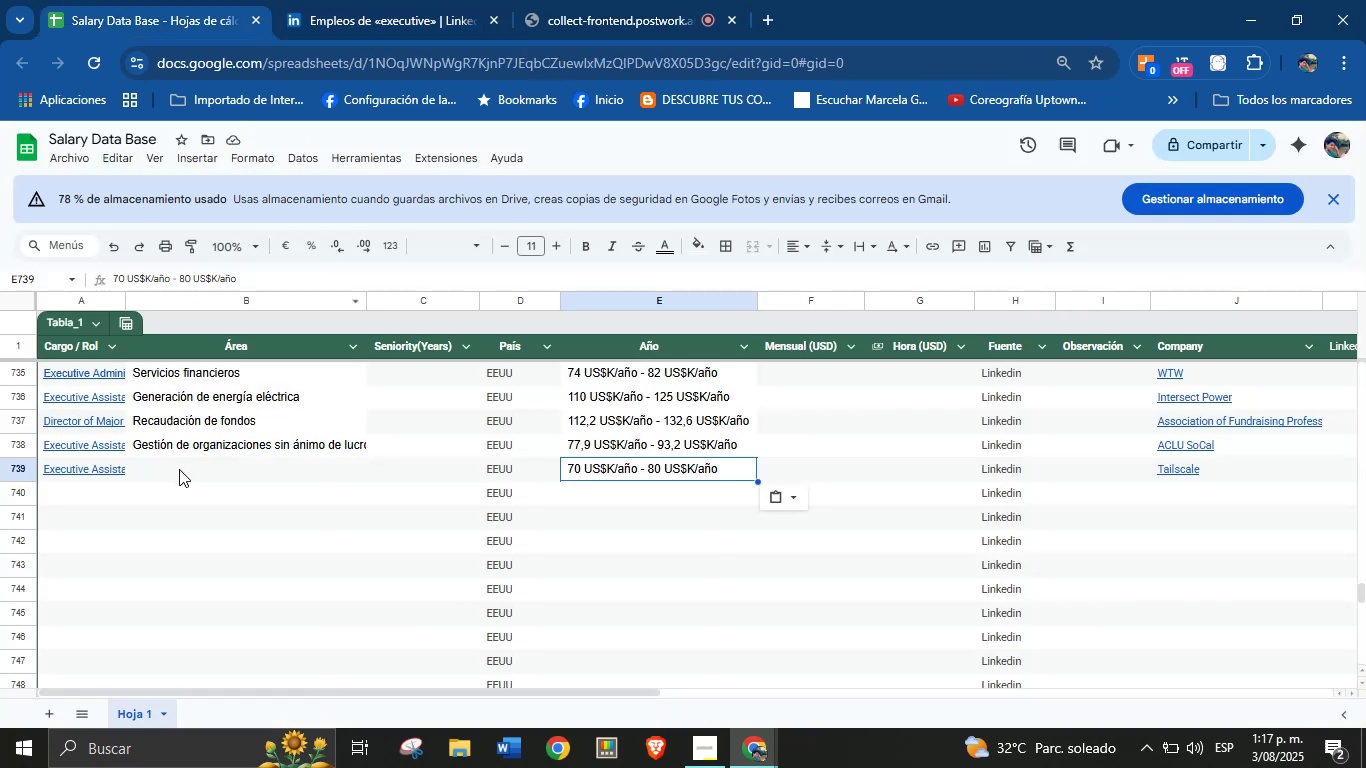 
key(Control+V)
 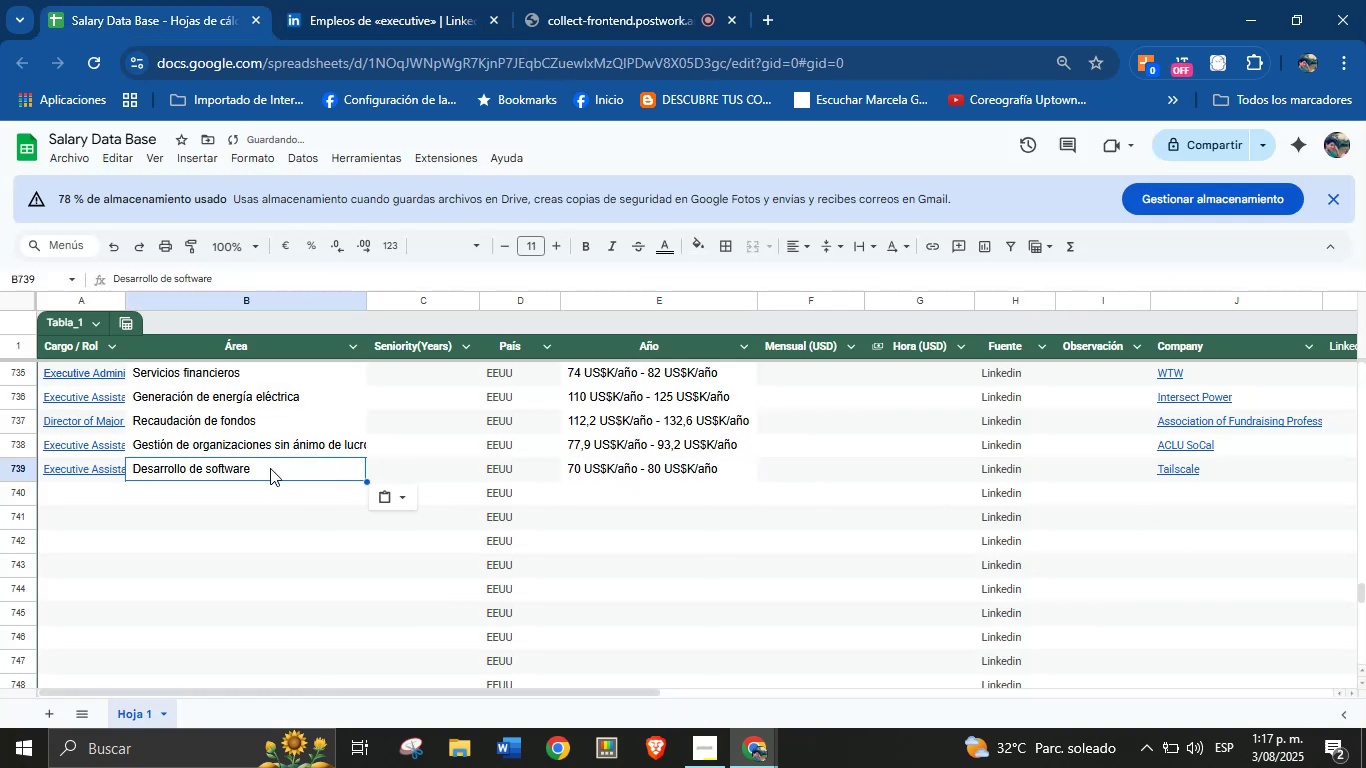 
left_click([95, 486])
 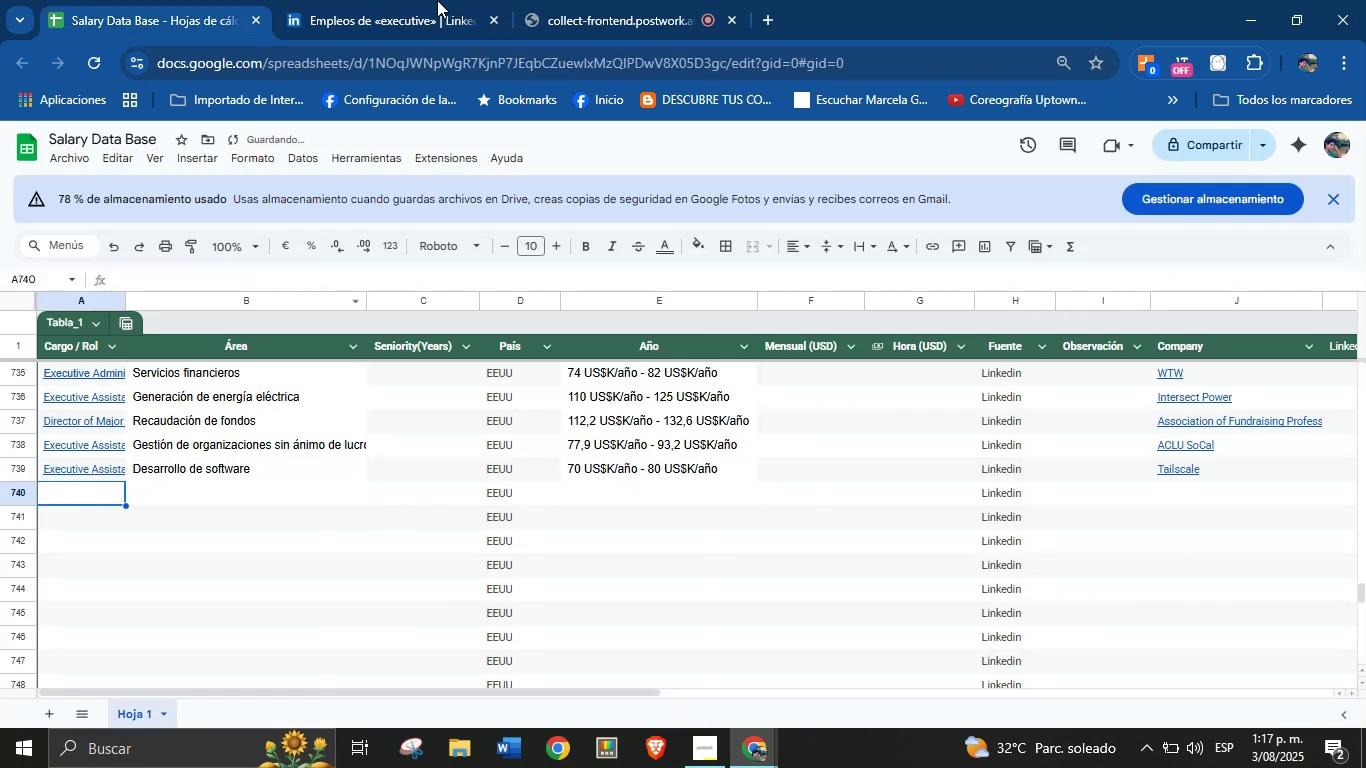 
left_click([463, 0])
 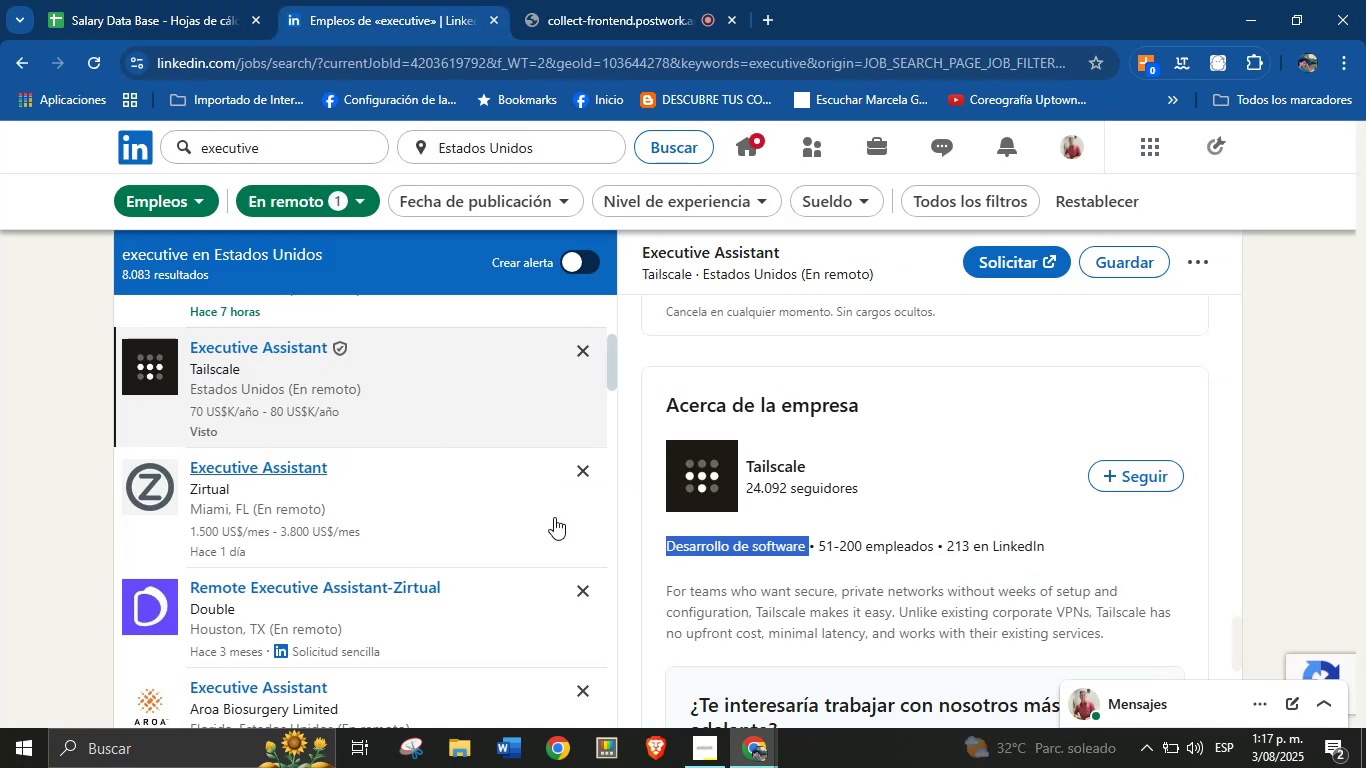 
scroll: coordinate [464, 488], scroll_direction: down, amount: 3.0
 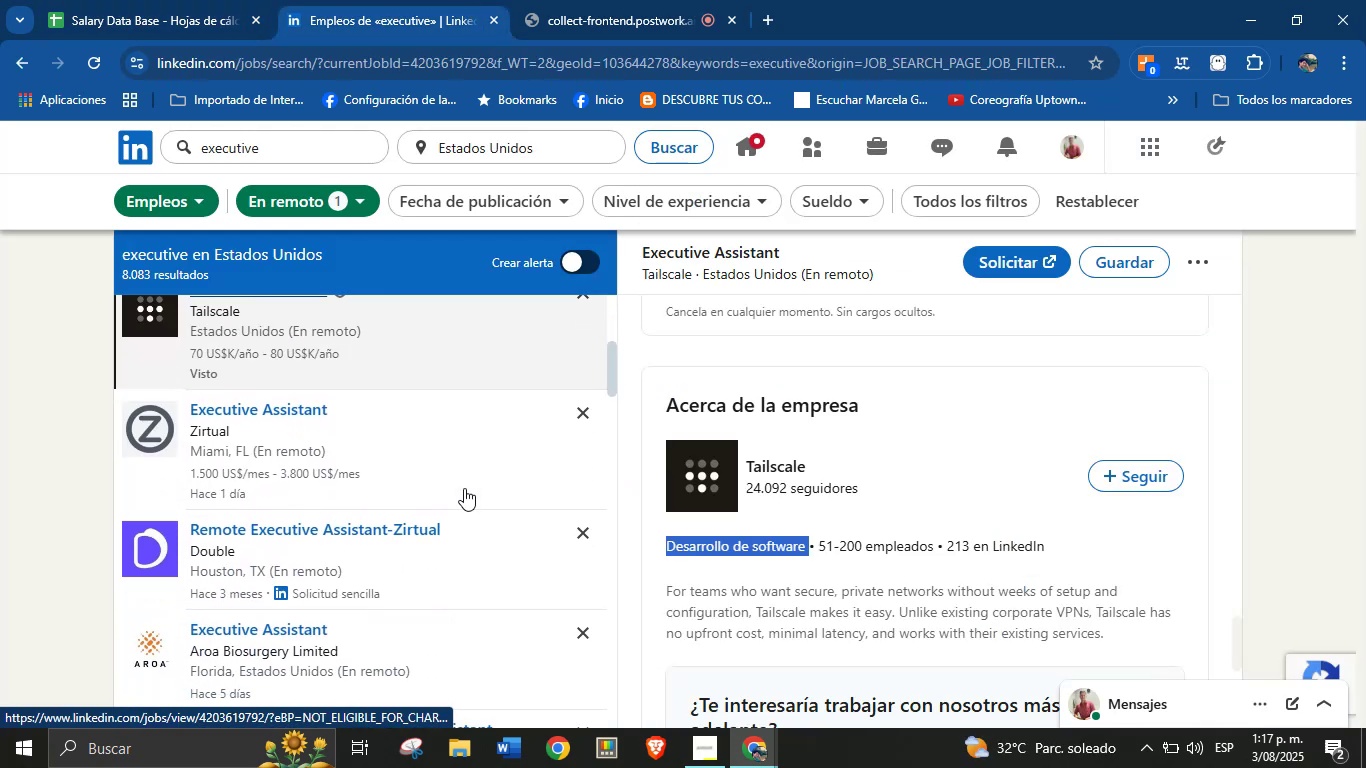 
scroll: coordinate [464, 488], scroll_direction: up, amount: 1.0
 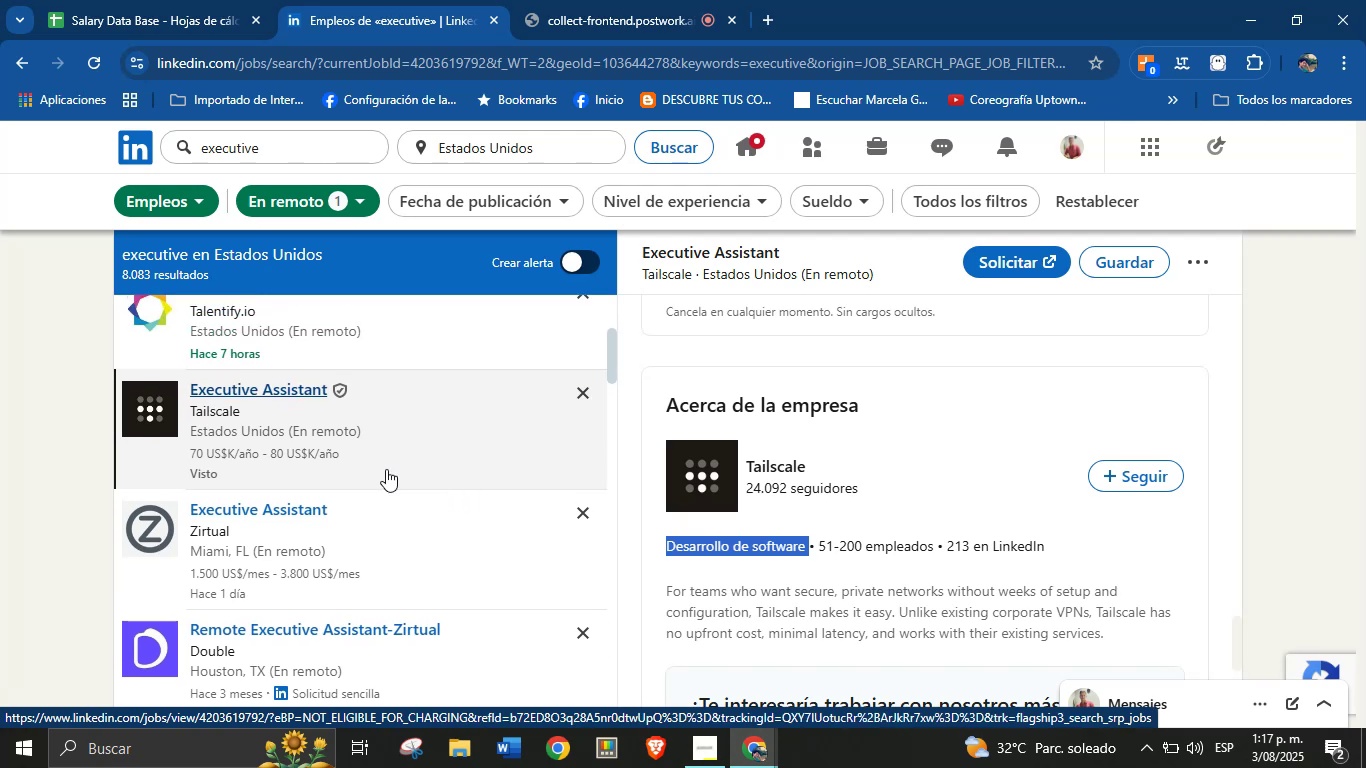 
scroll: coordinate [262, 450], scroll_direction: down, amount: 1.0
 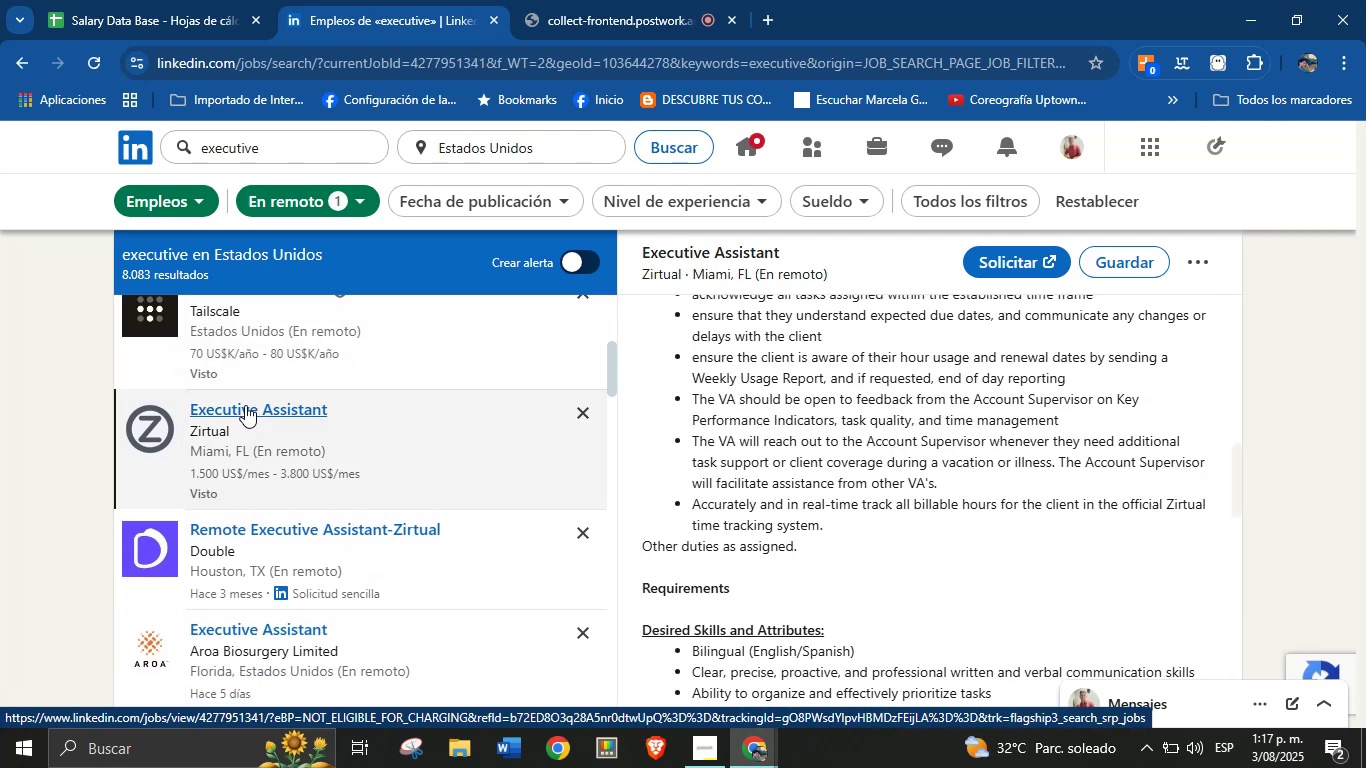 
scroll: coordinate [900, 448], scroll_direction: up, amount: 17.0
 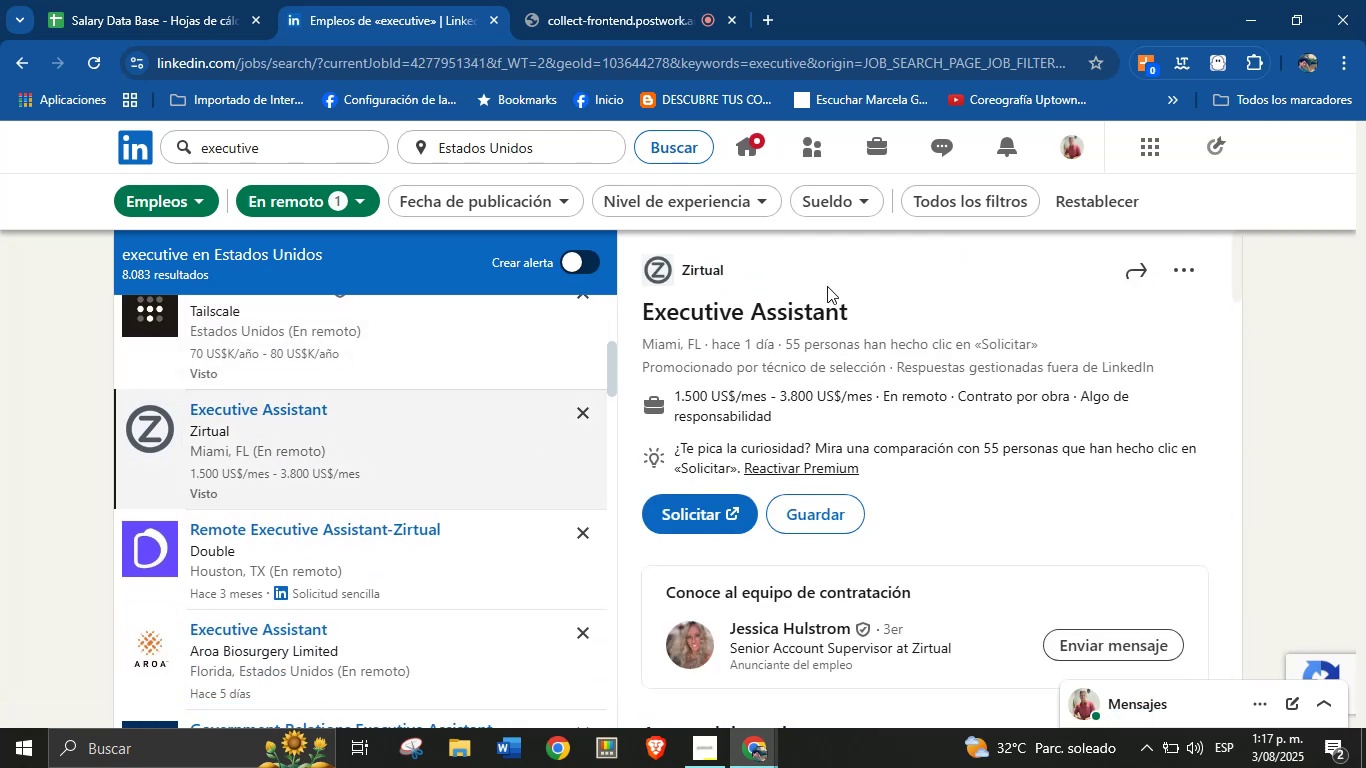 
left_click_drag(start_coordinate=[852, 297], to_coordinate=[634, 315])
 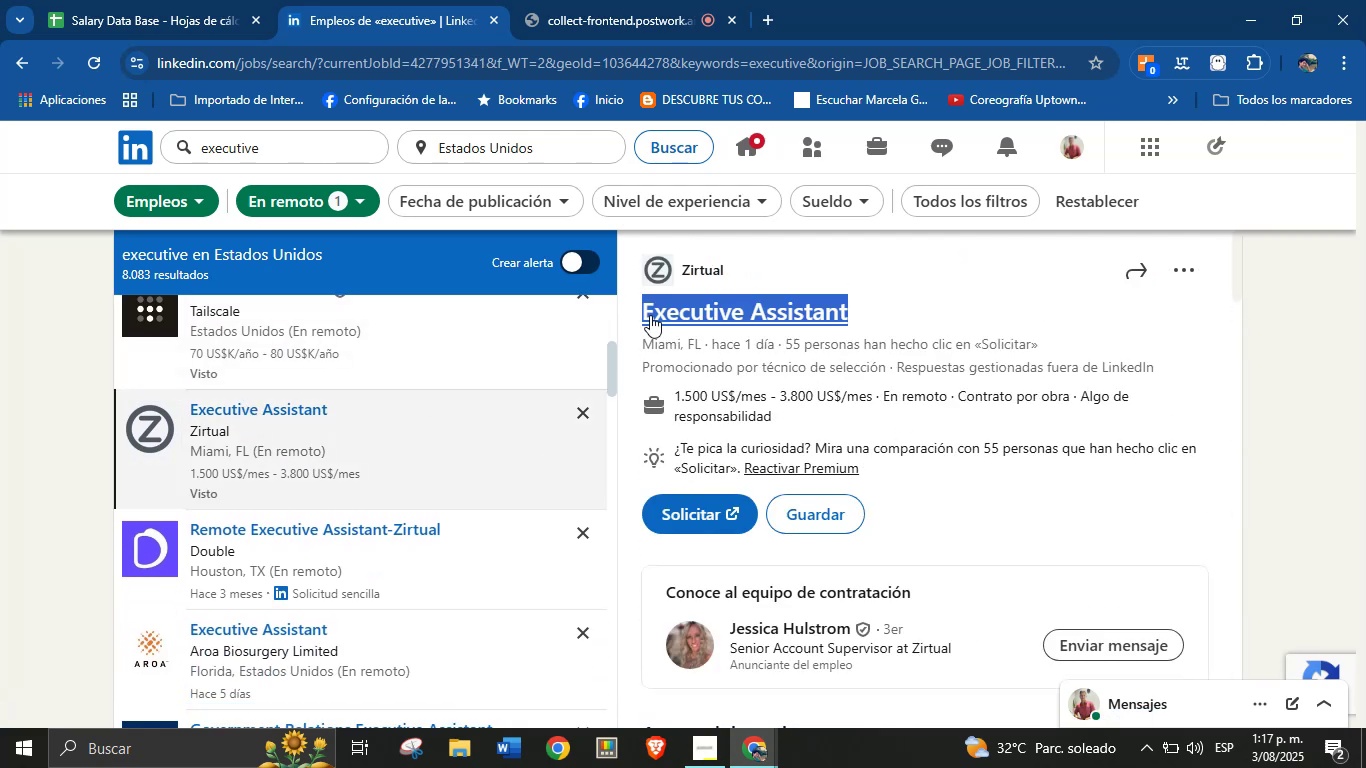 
key(Control+C)
 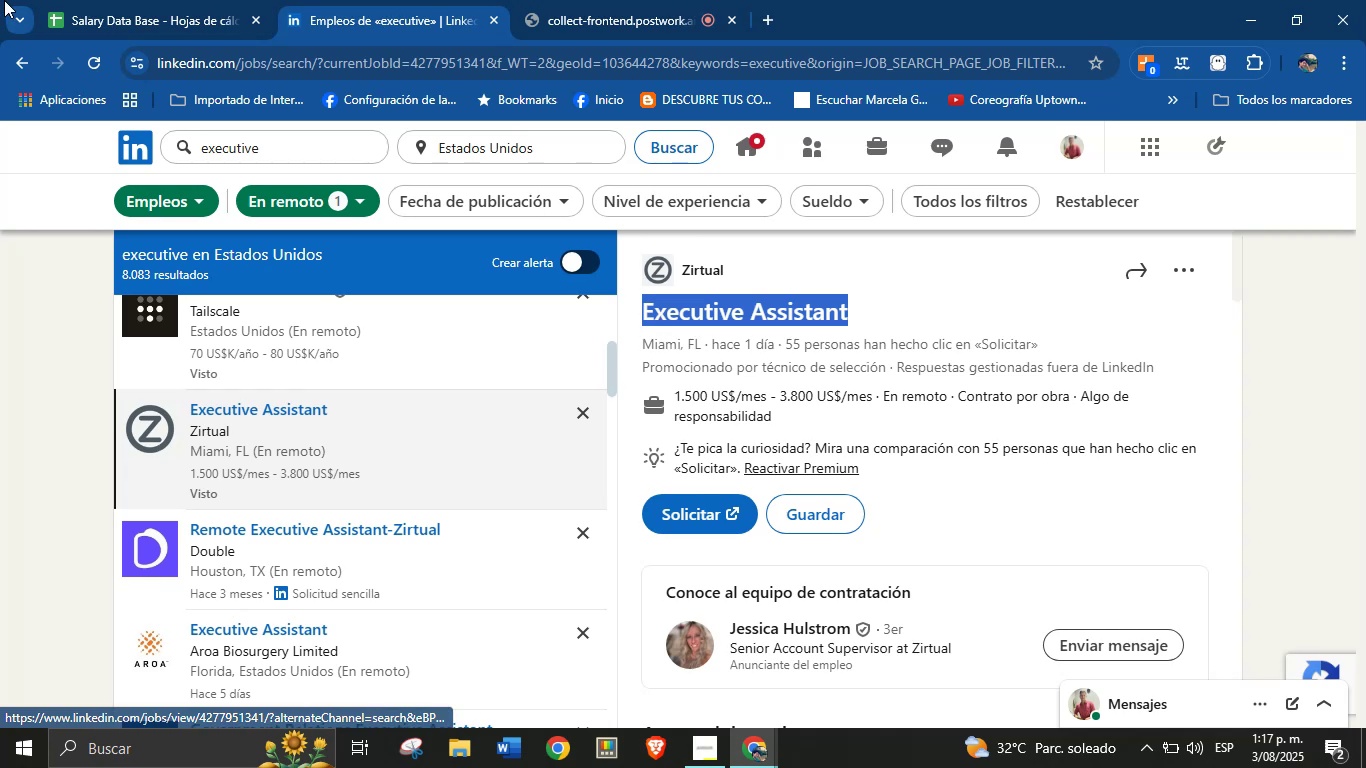 
double_click([99, 0])
 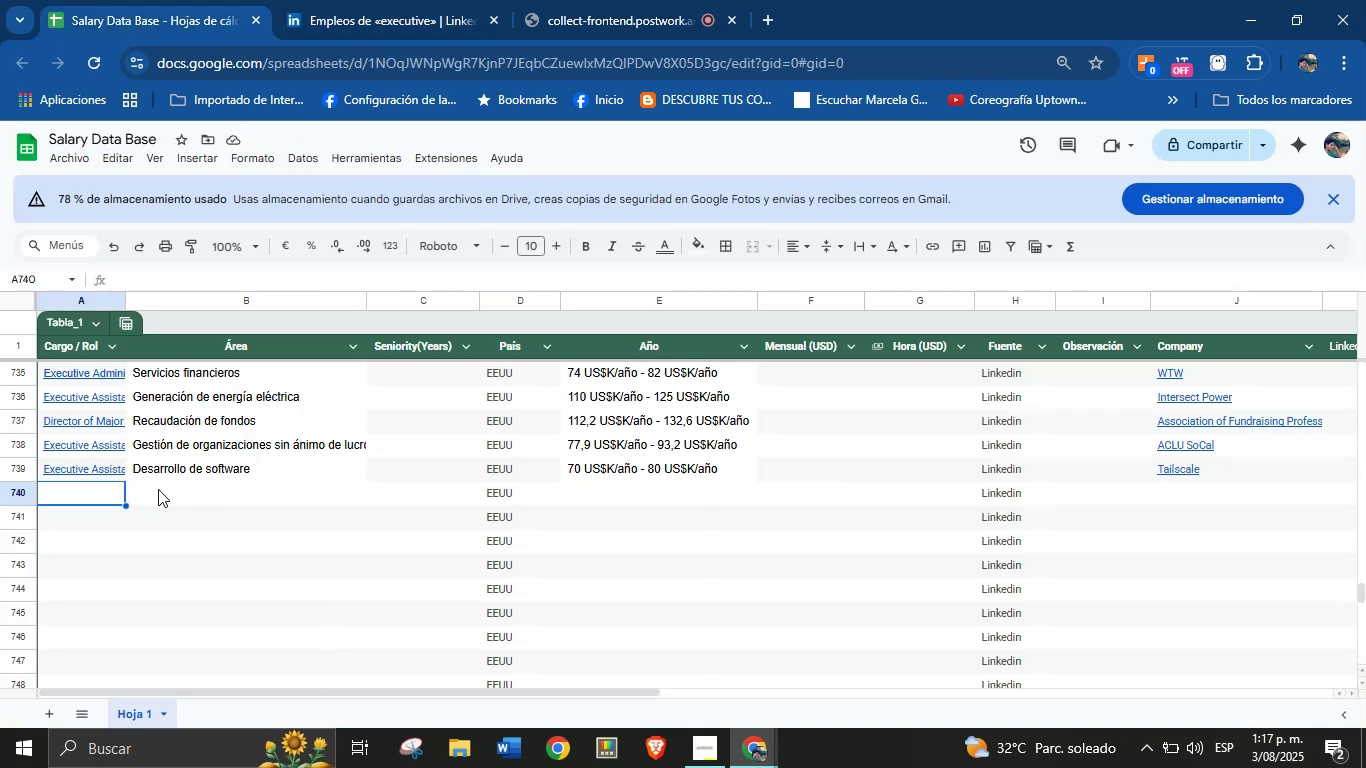 
left_click([93, 493])
 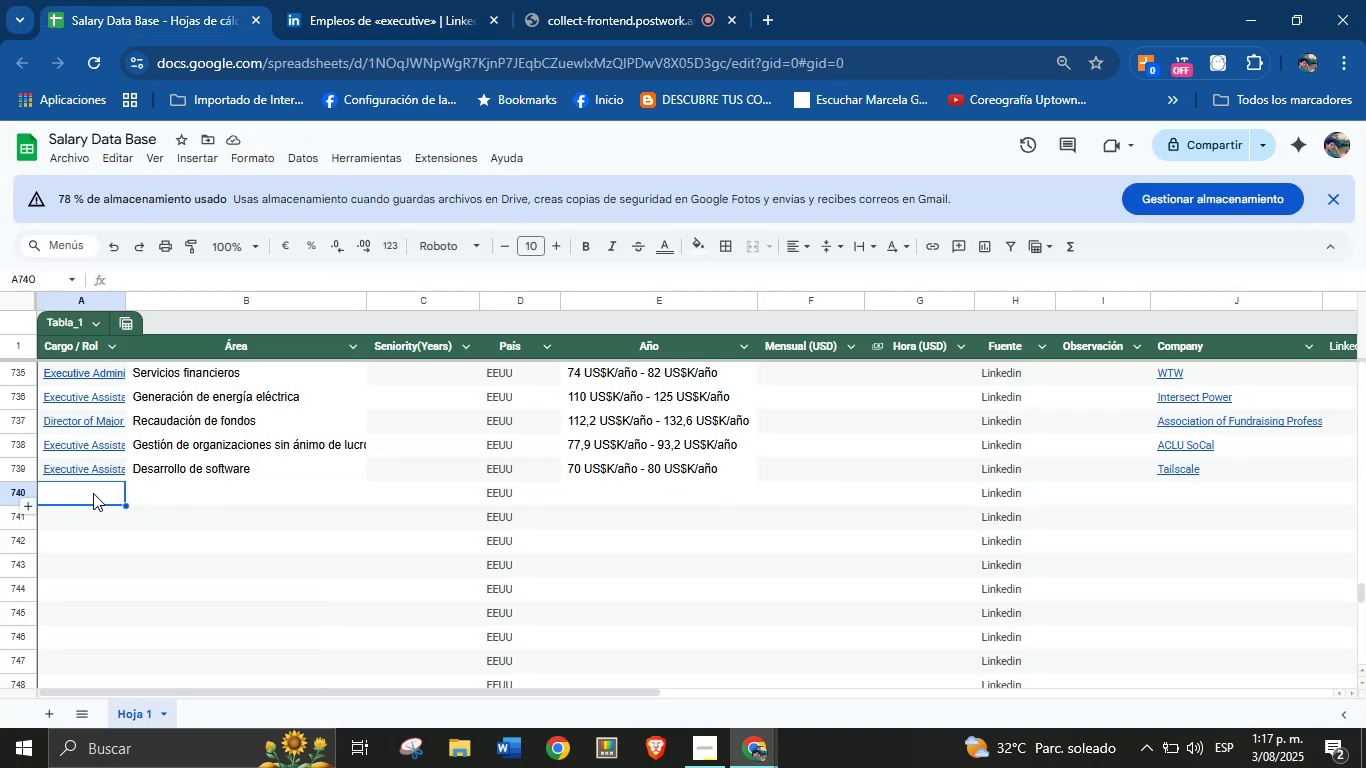 
key(Control+V)
 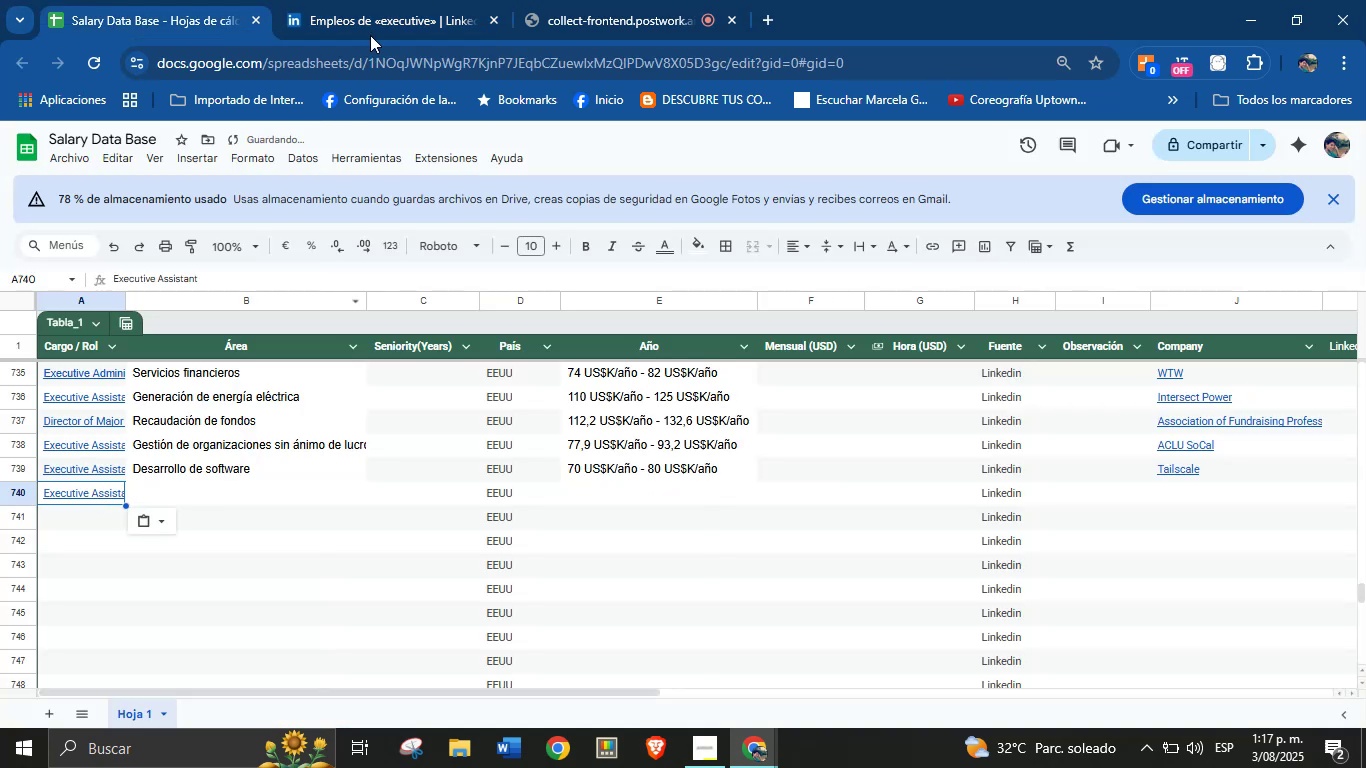 
left_click([392, 0])
 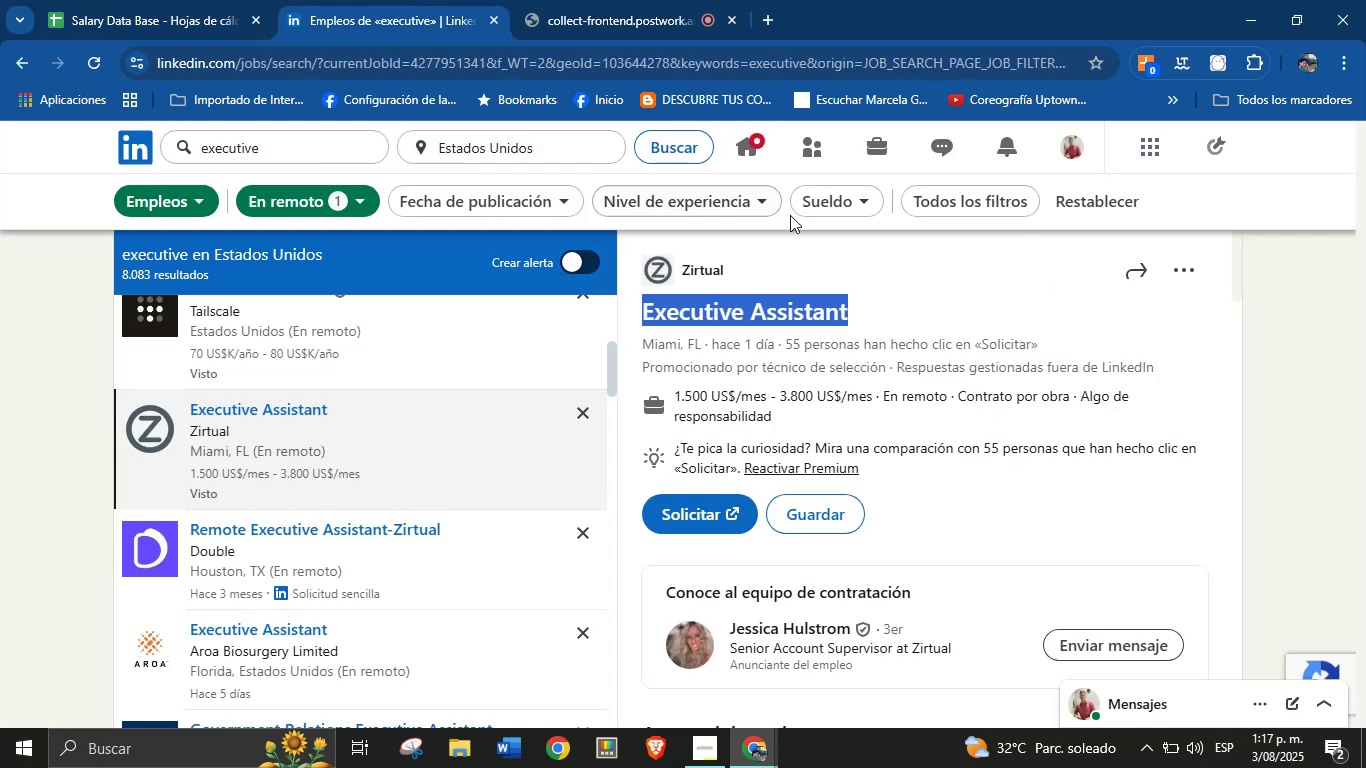 
left_click_drag(start_coordinate=[746, 275], to_coordinate=[724, 283])
 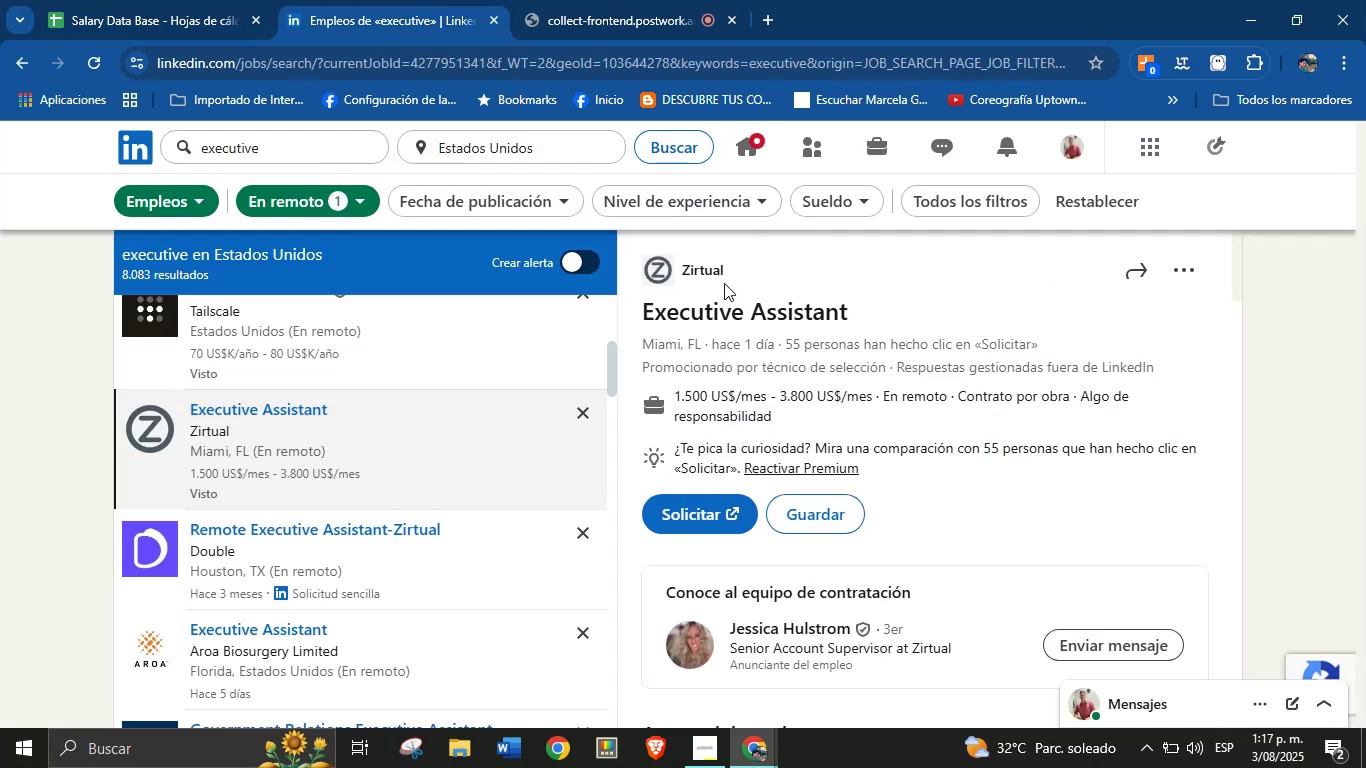 
left_click_drag(start_coordinate=[737, 273], to_coordinate=[684, 270])
 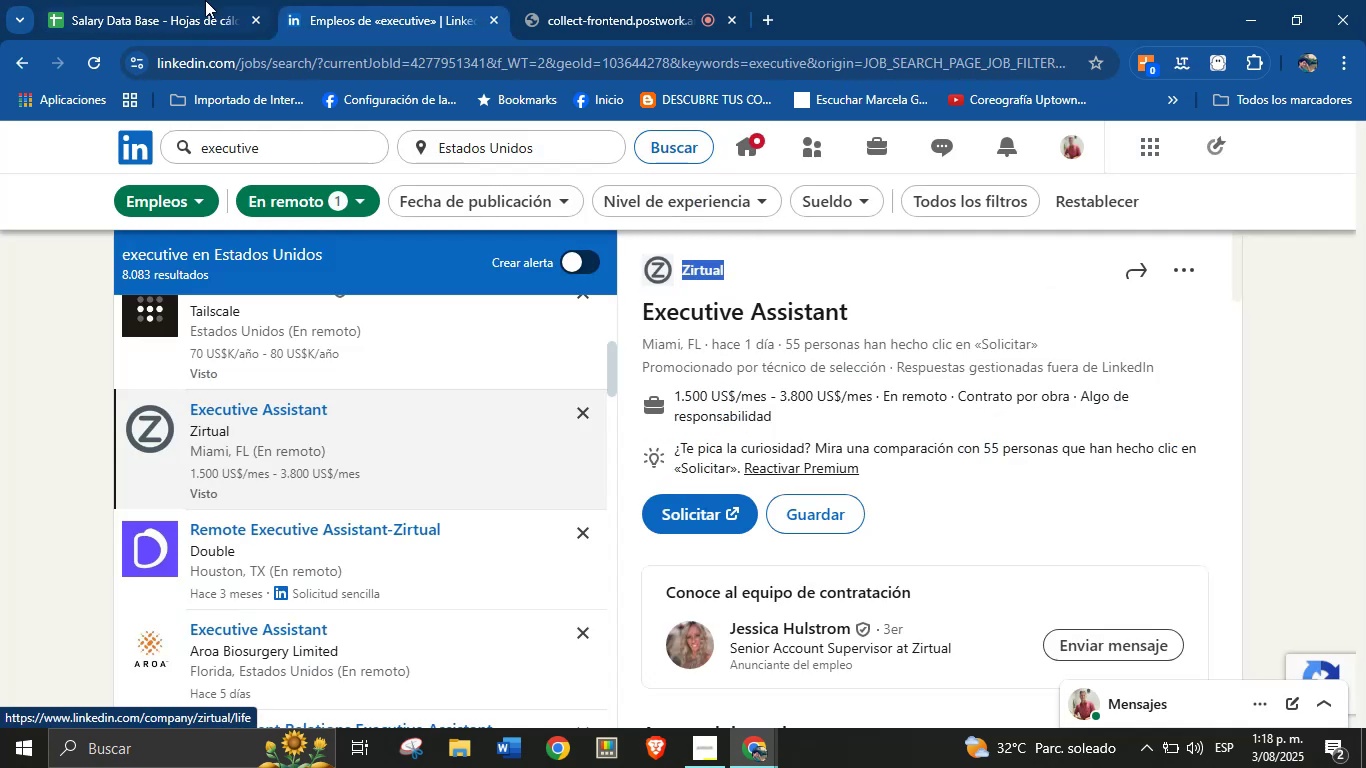 
key(Control+C)
 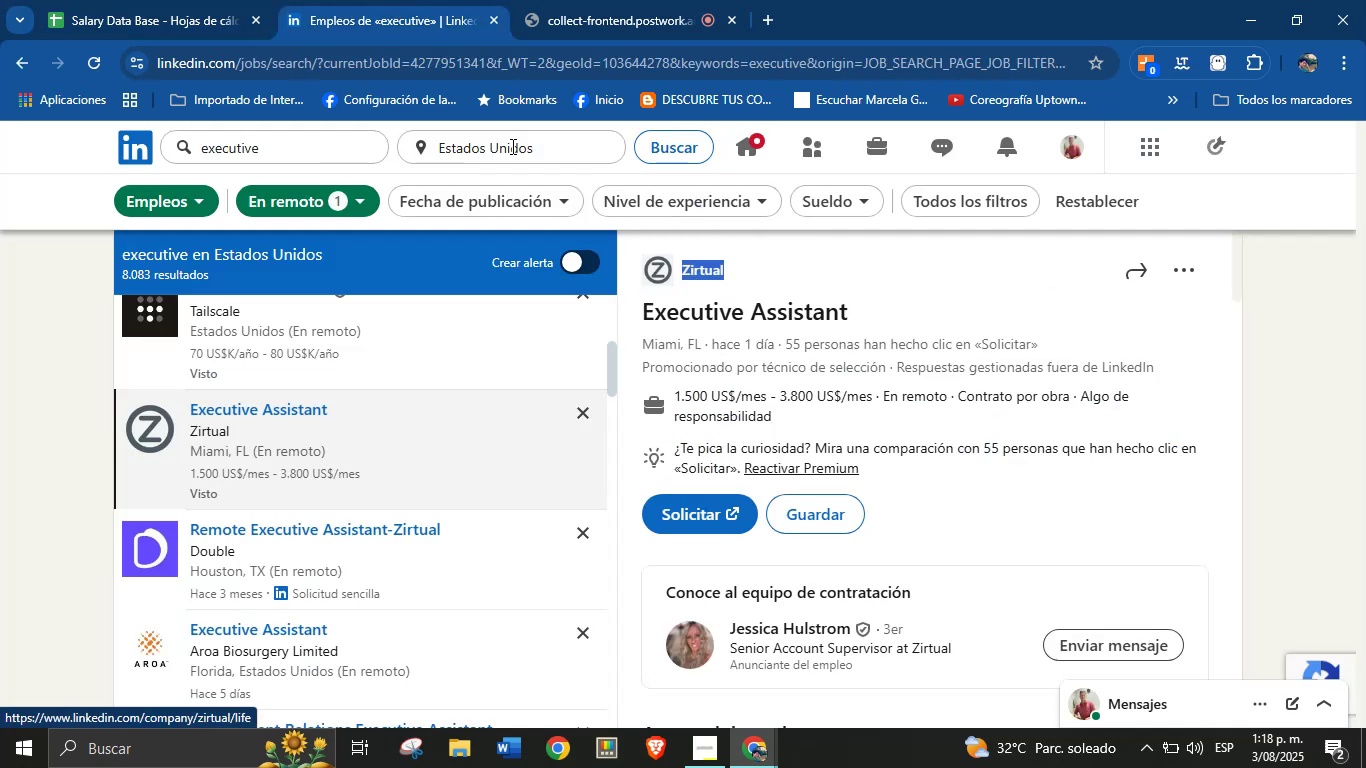 
left_click([205, 0])
 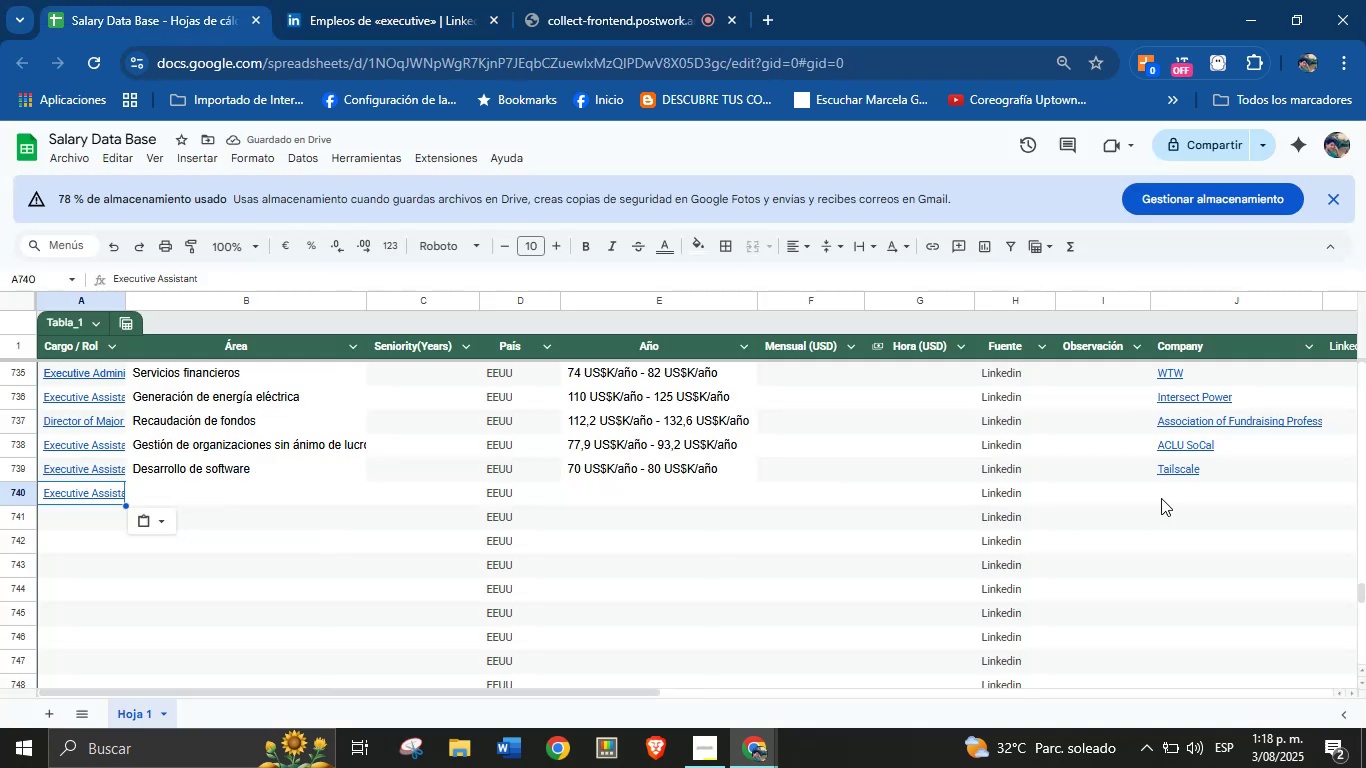 
left_click([1179, 498])
 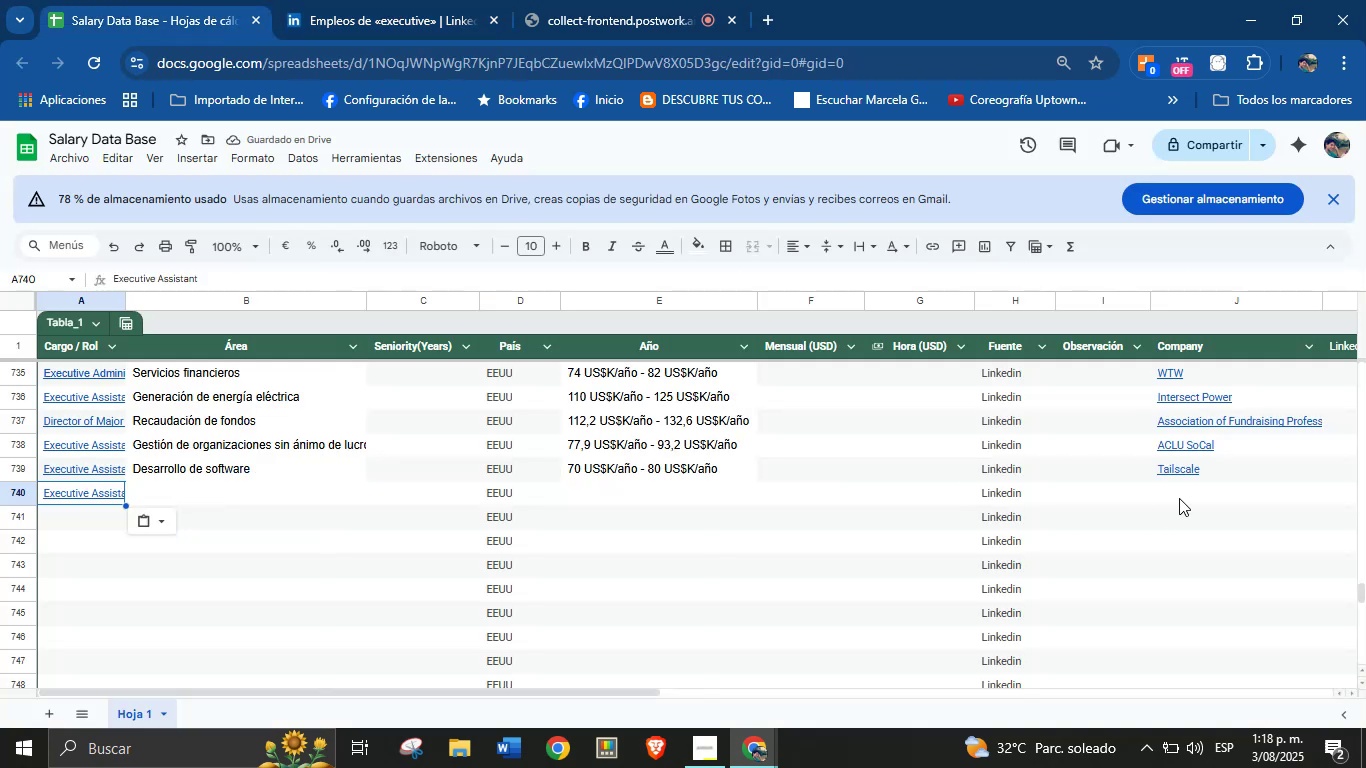 
key(Control+V)
 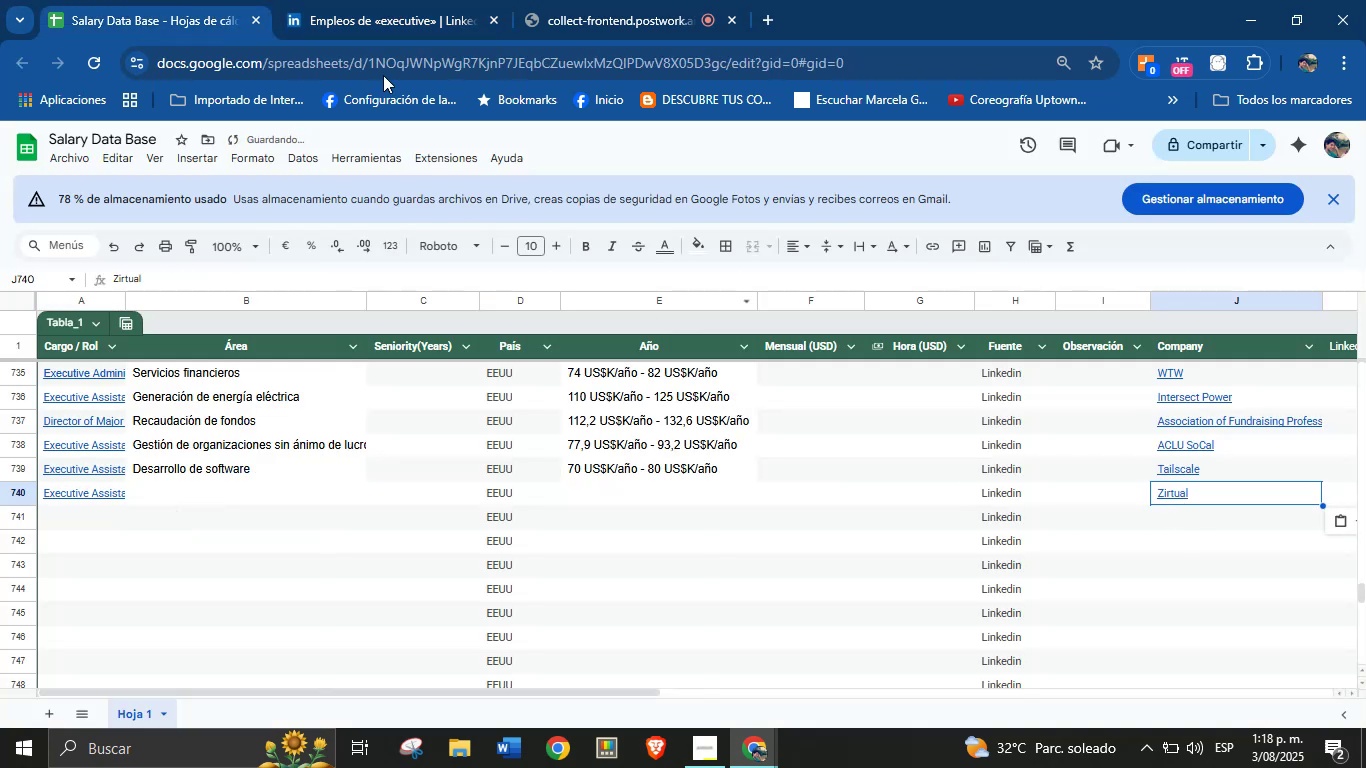 
left_click([422, 0])
 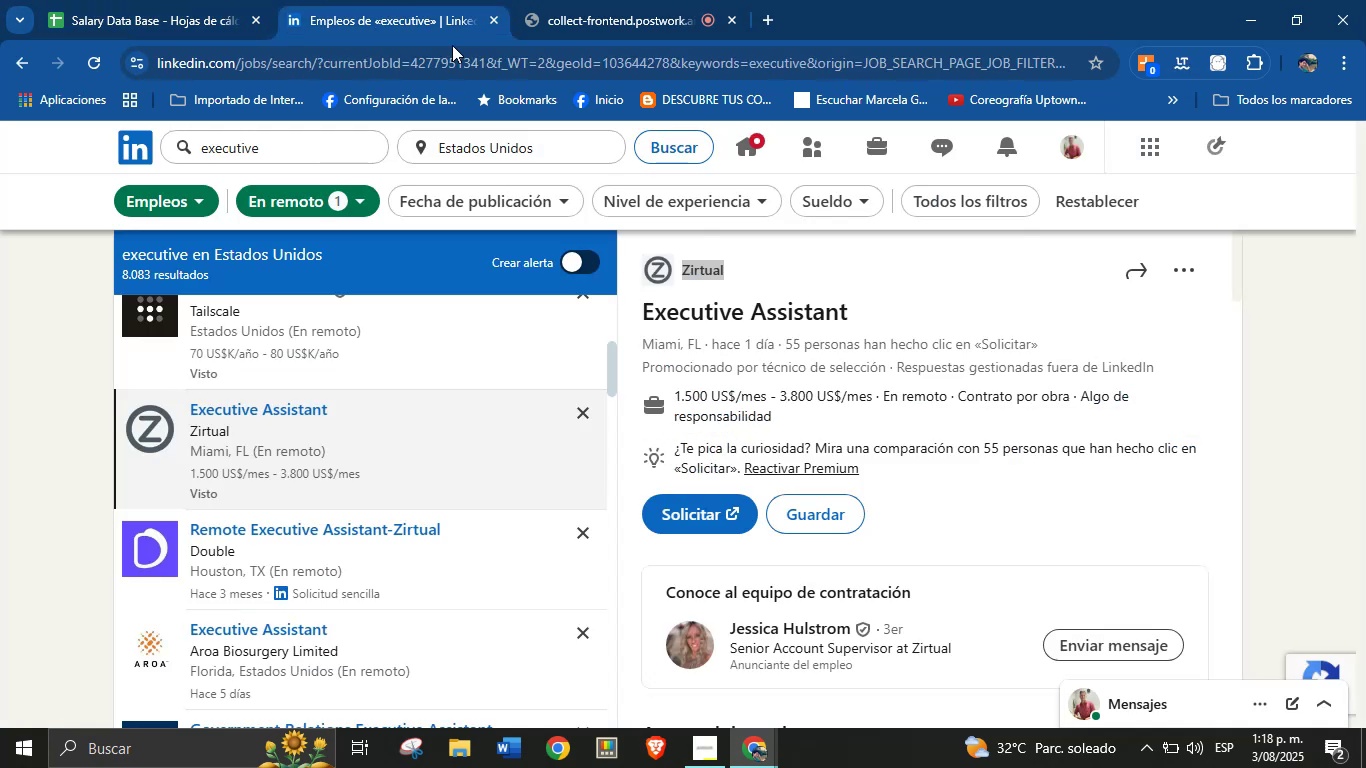 
scroll: coordinate [855, 481], scroll_direction: up, amount: 4.0
 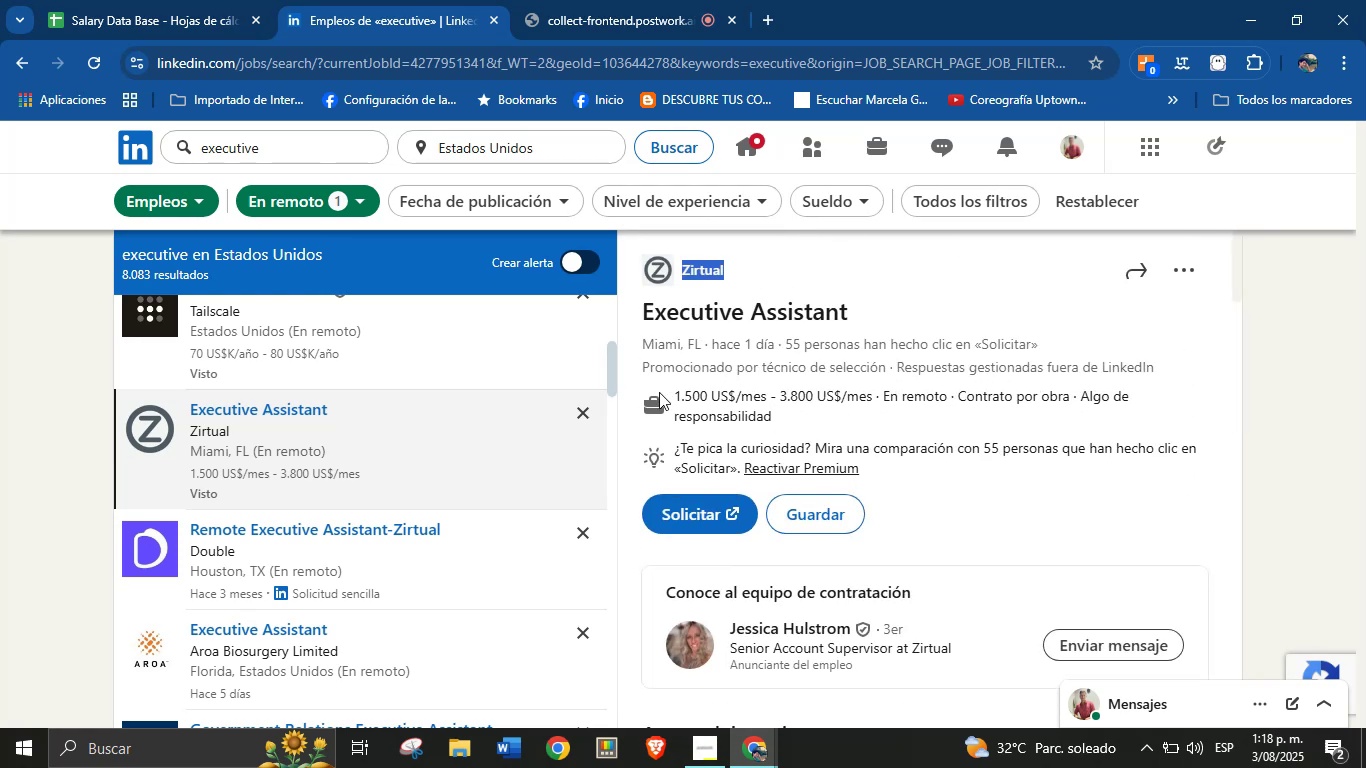 
left_click_drag(start_coordinate=[664, 391], to_coordinate=[874, 396])
 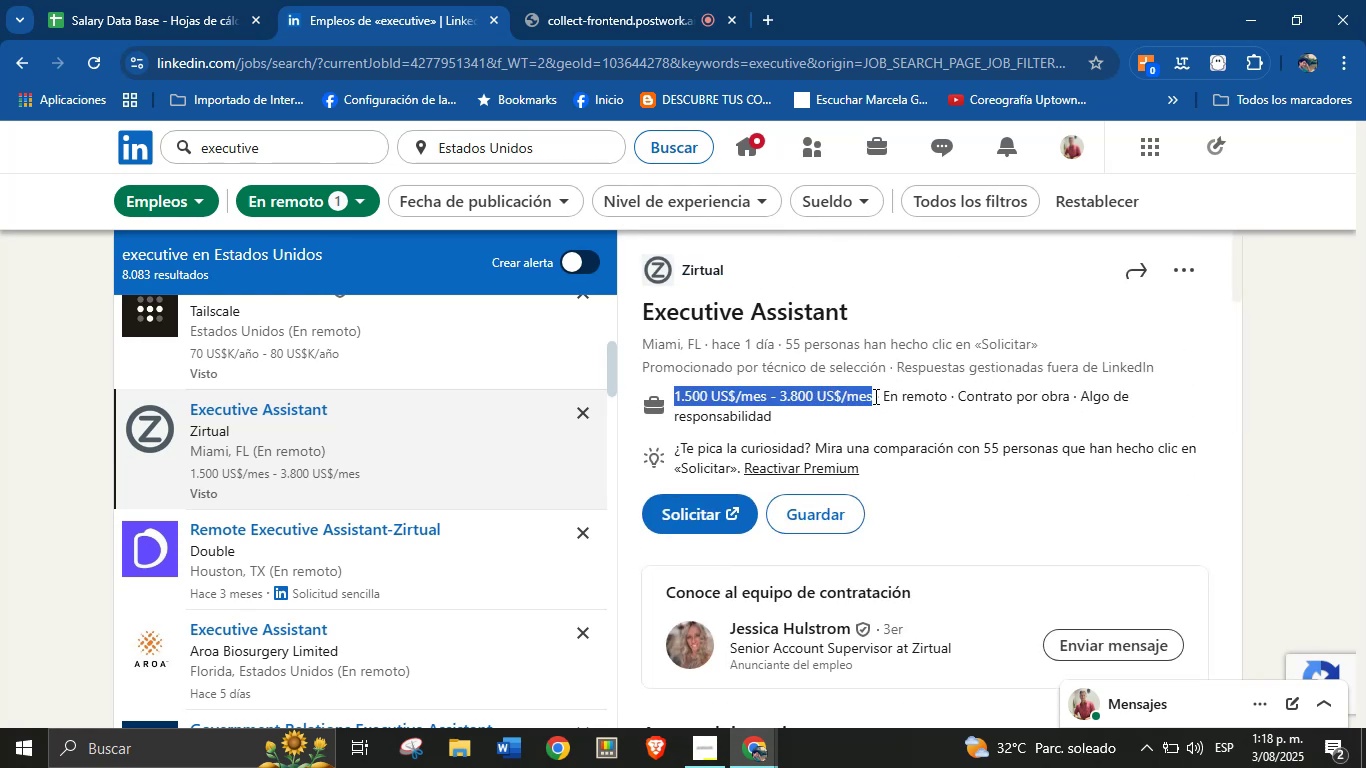 
key(Control+C)
 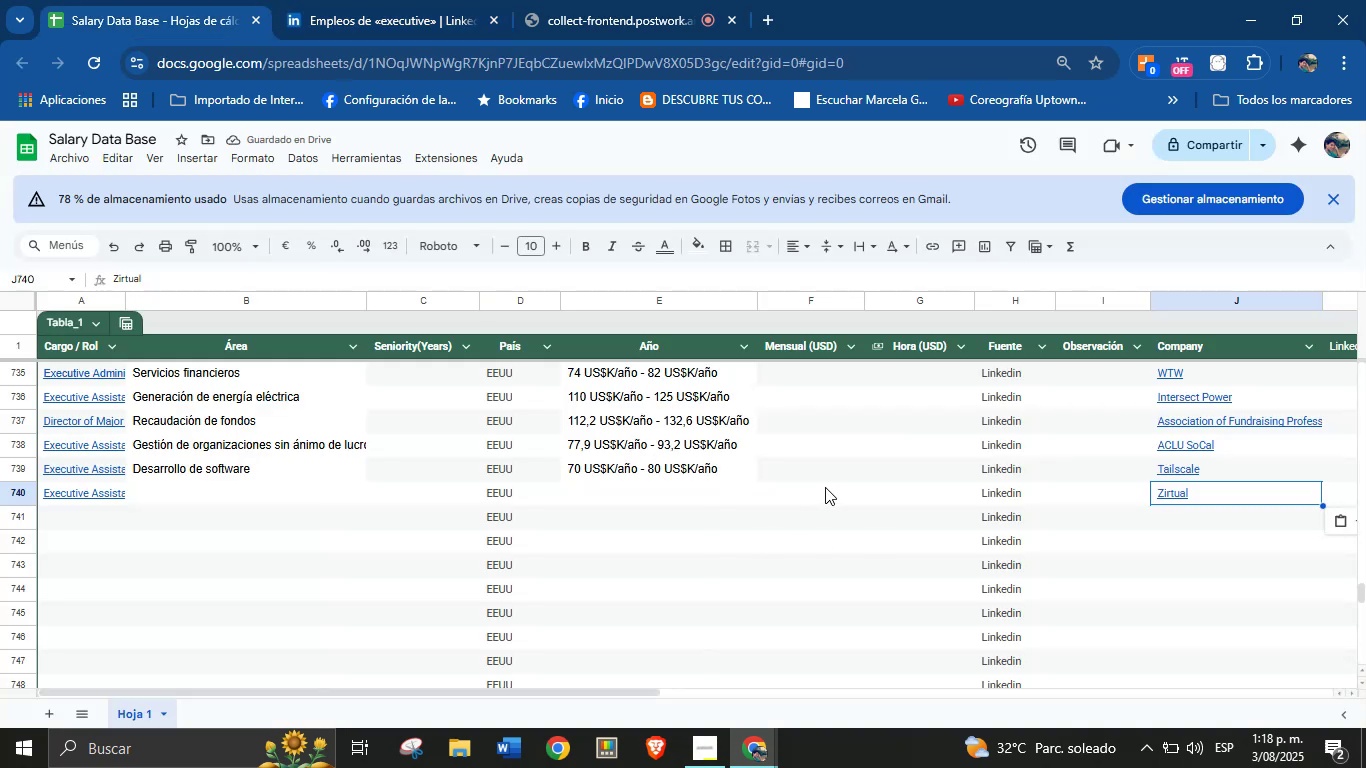 
key(Control+V)
 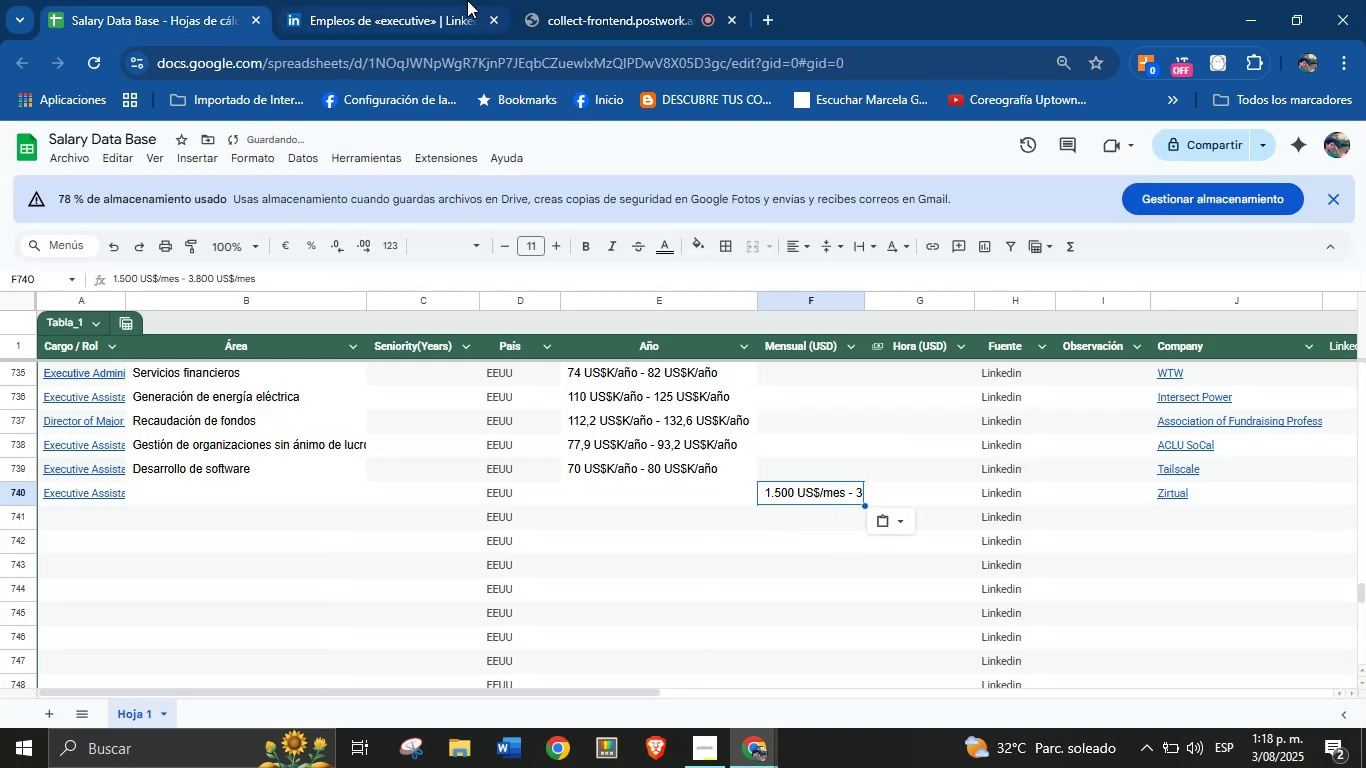 
scroll: coordinate [783, 495], scroll_direction: down, amount: 29.0
 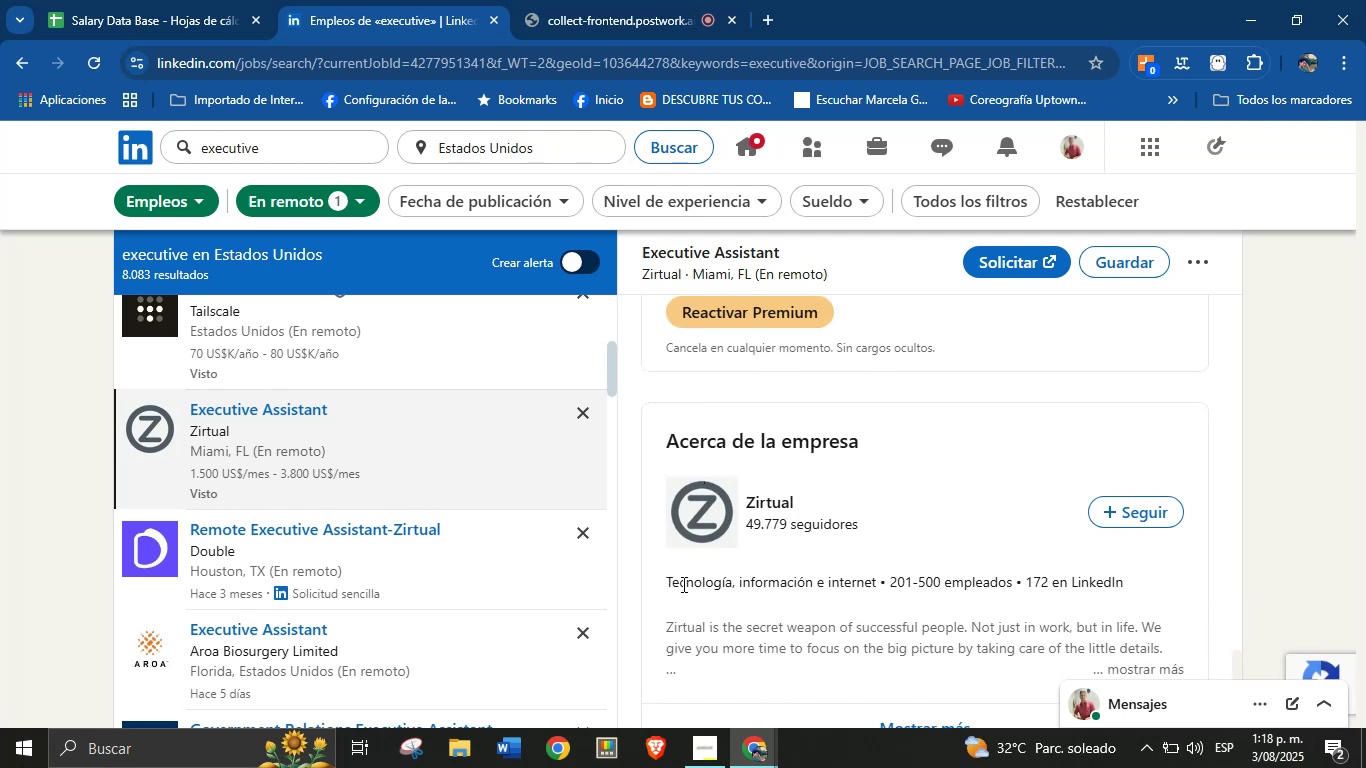 
left_click_drag(start_coordinate=[662, 584], to_coordinate=[881, 589])
 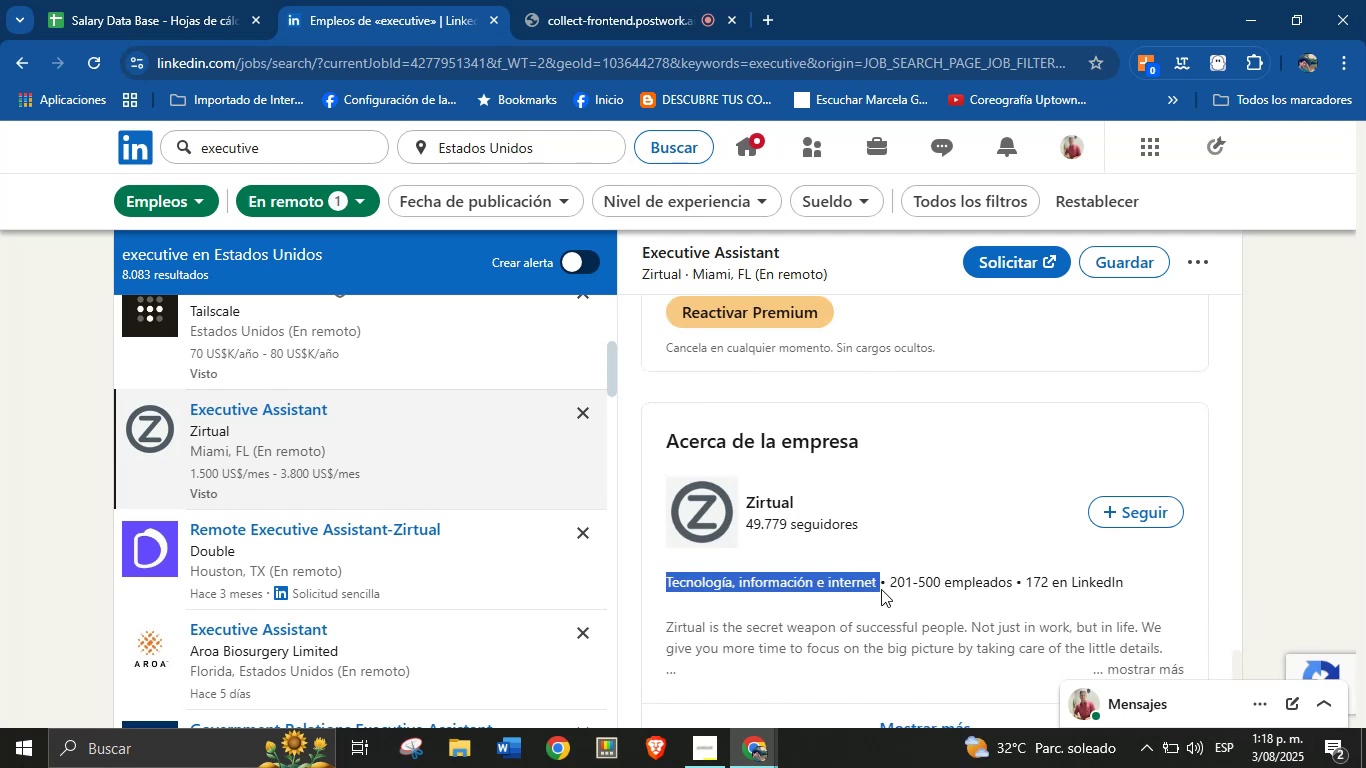 
key(Control+C)
 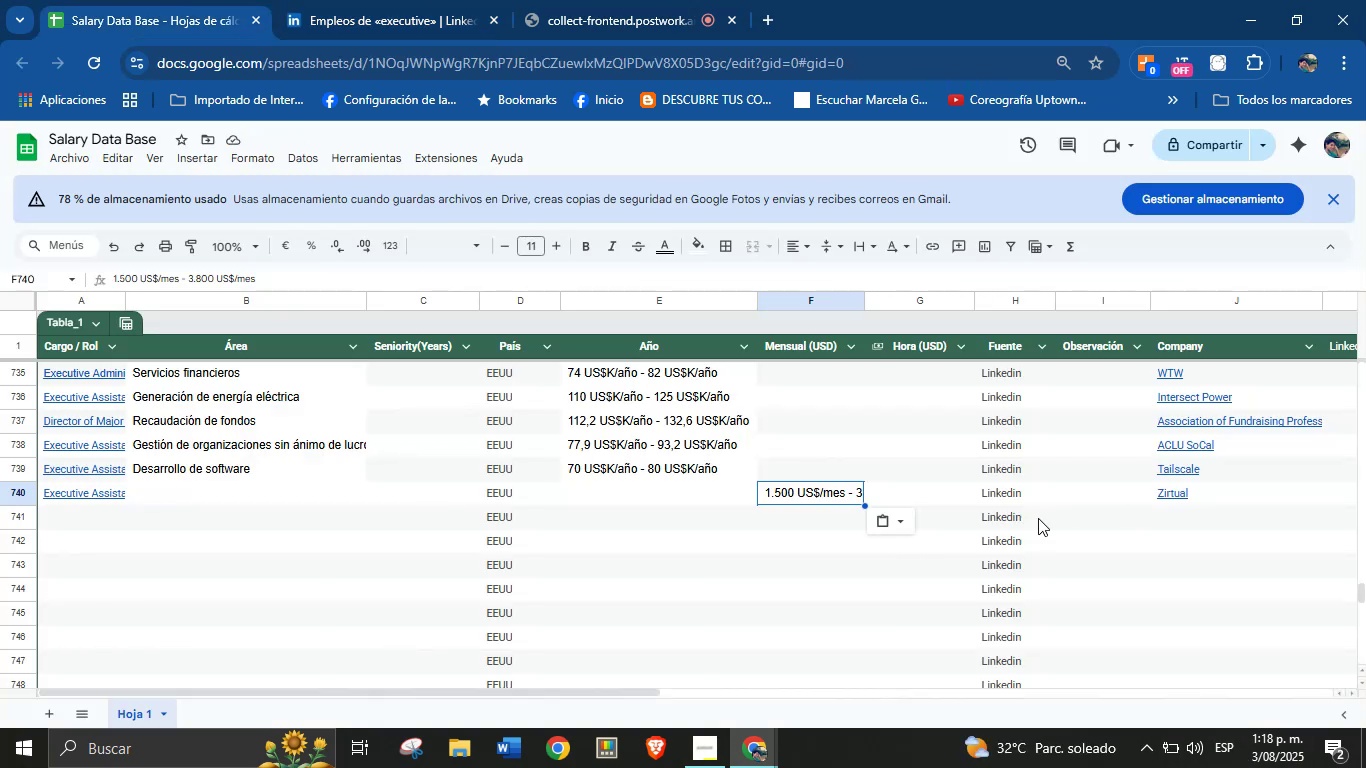 
left_click([155, 486])
 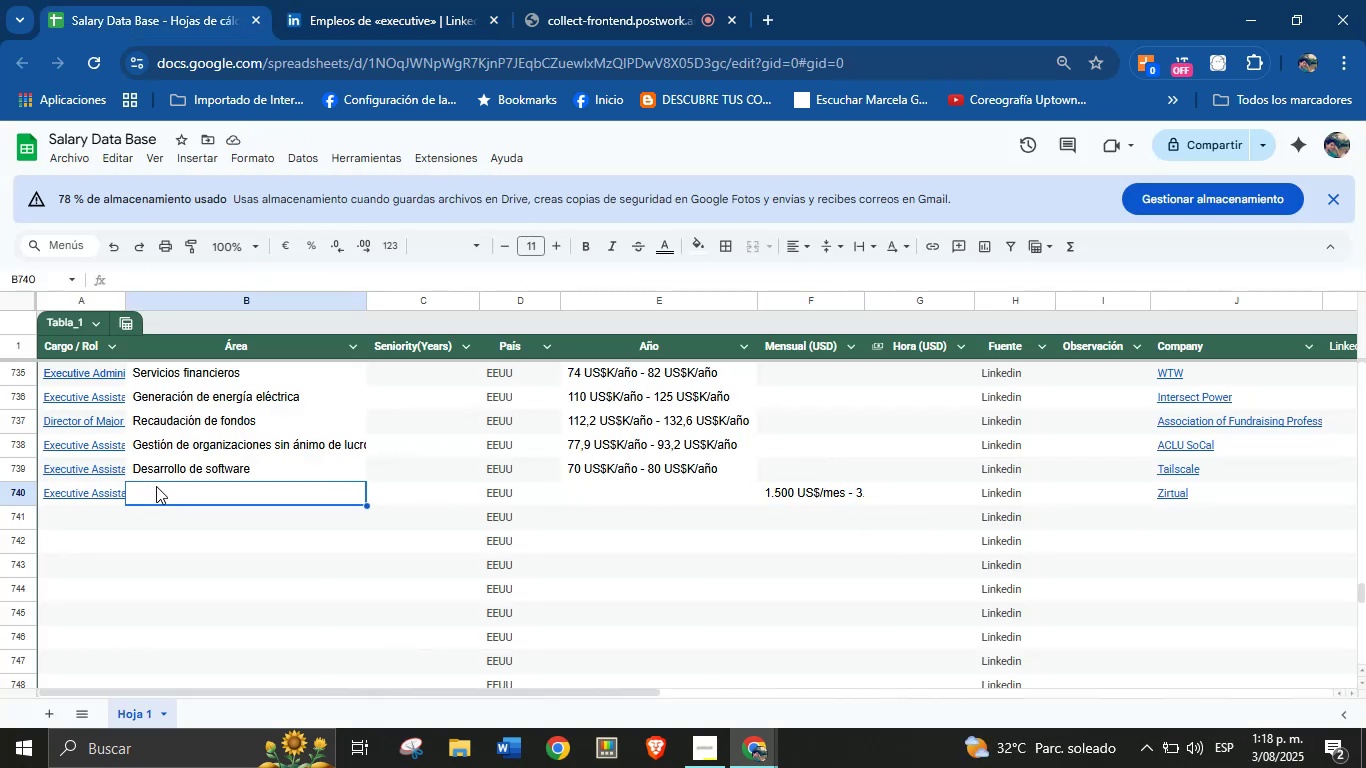 
key(Control+V)
 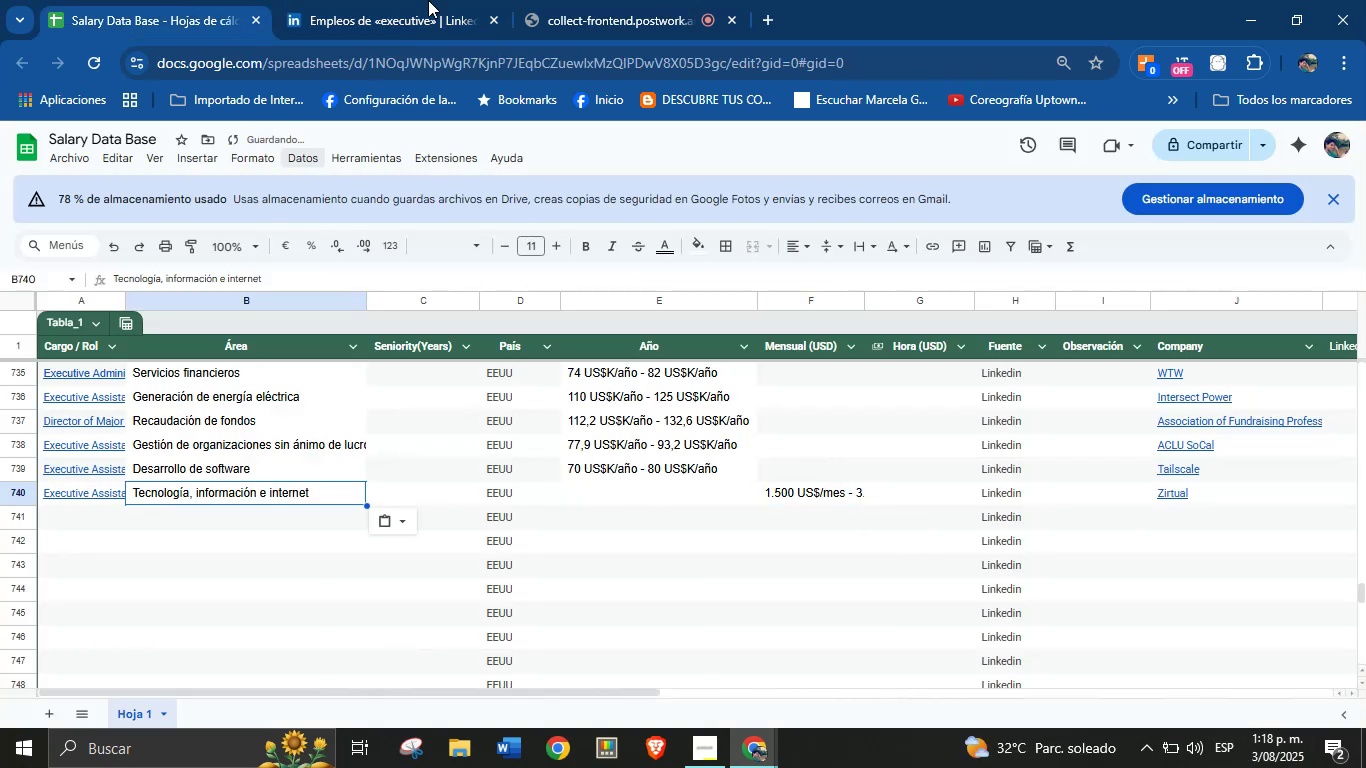 
left_click([552, 0])
 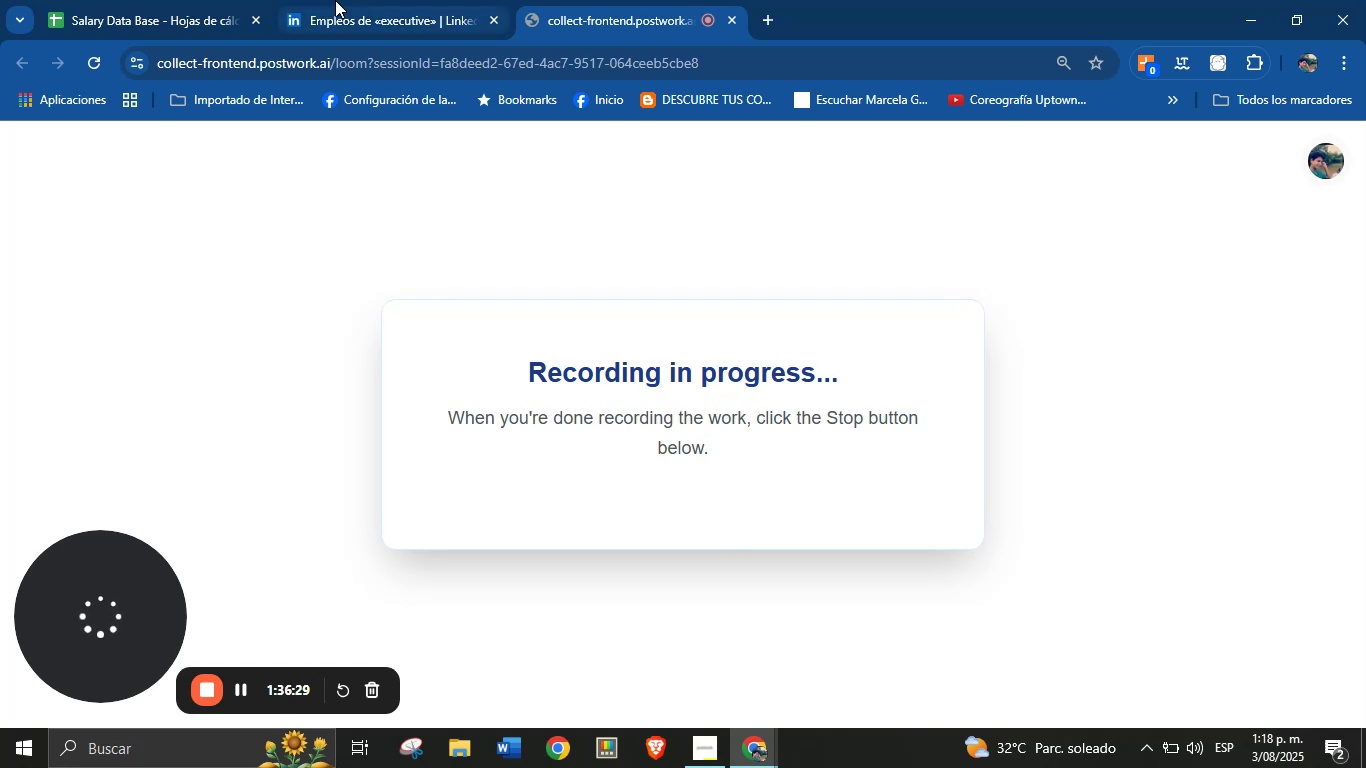 
double_click([218, 0])
 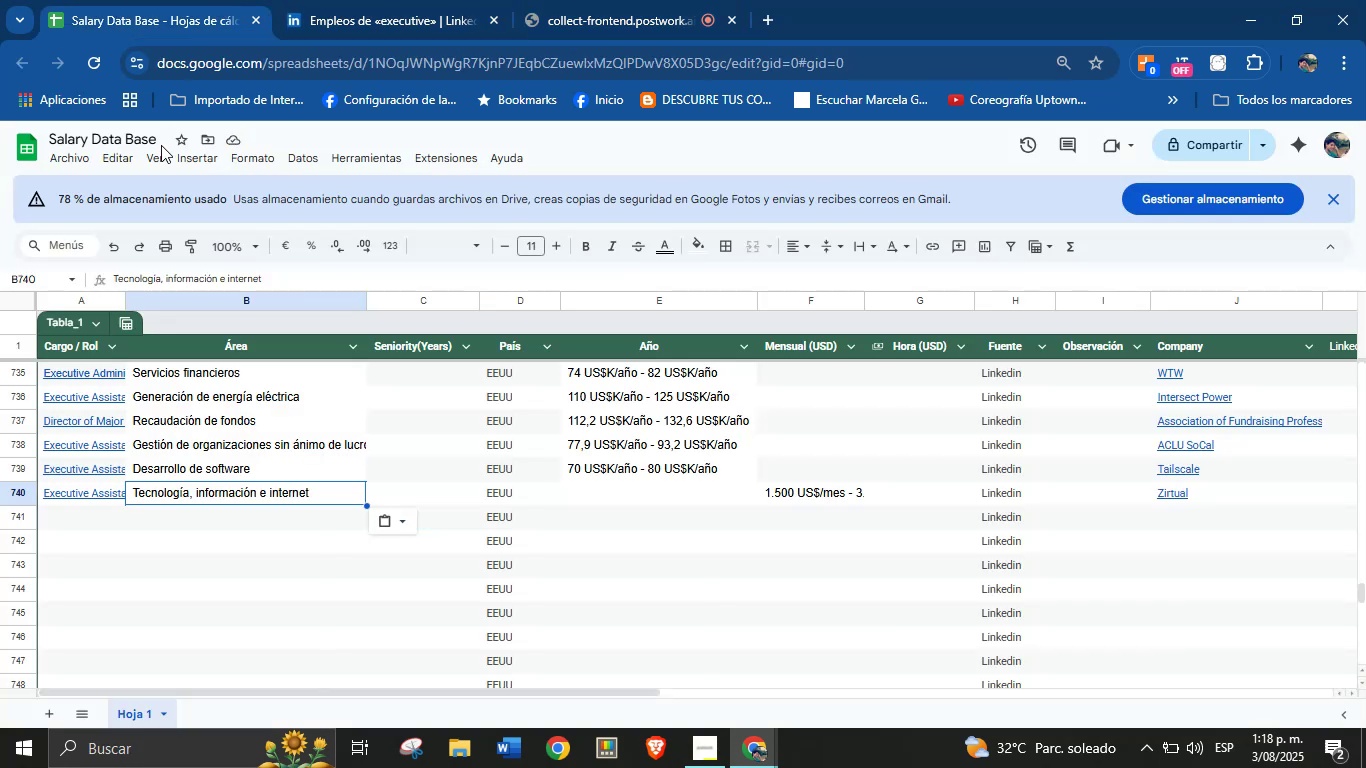 
wait(9.77)
 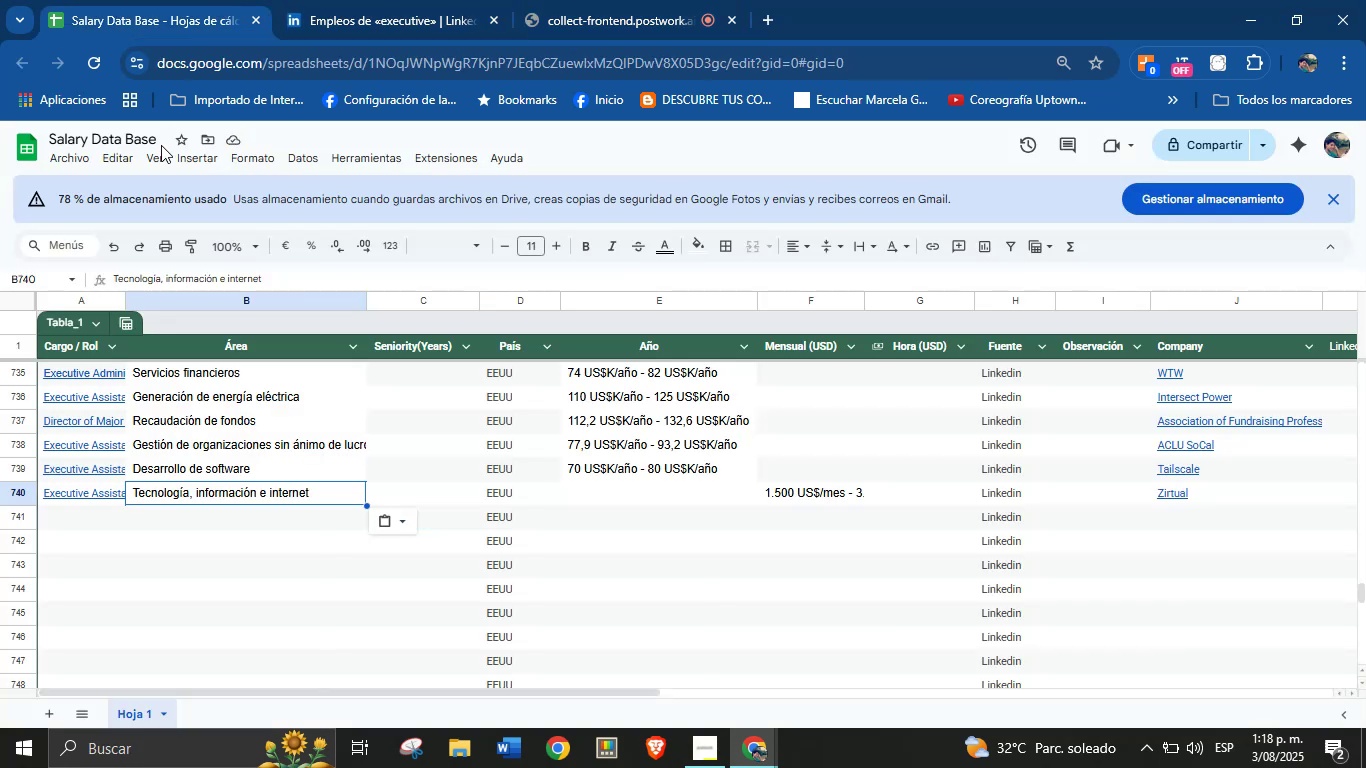 
left_click([397, 0])
 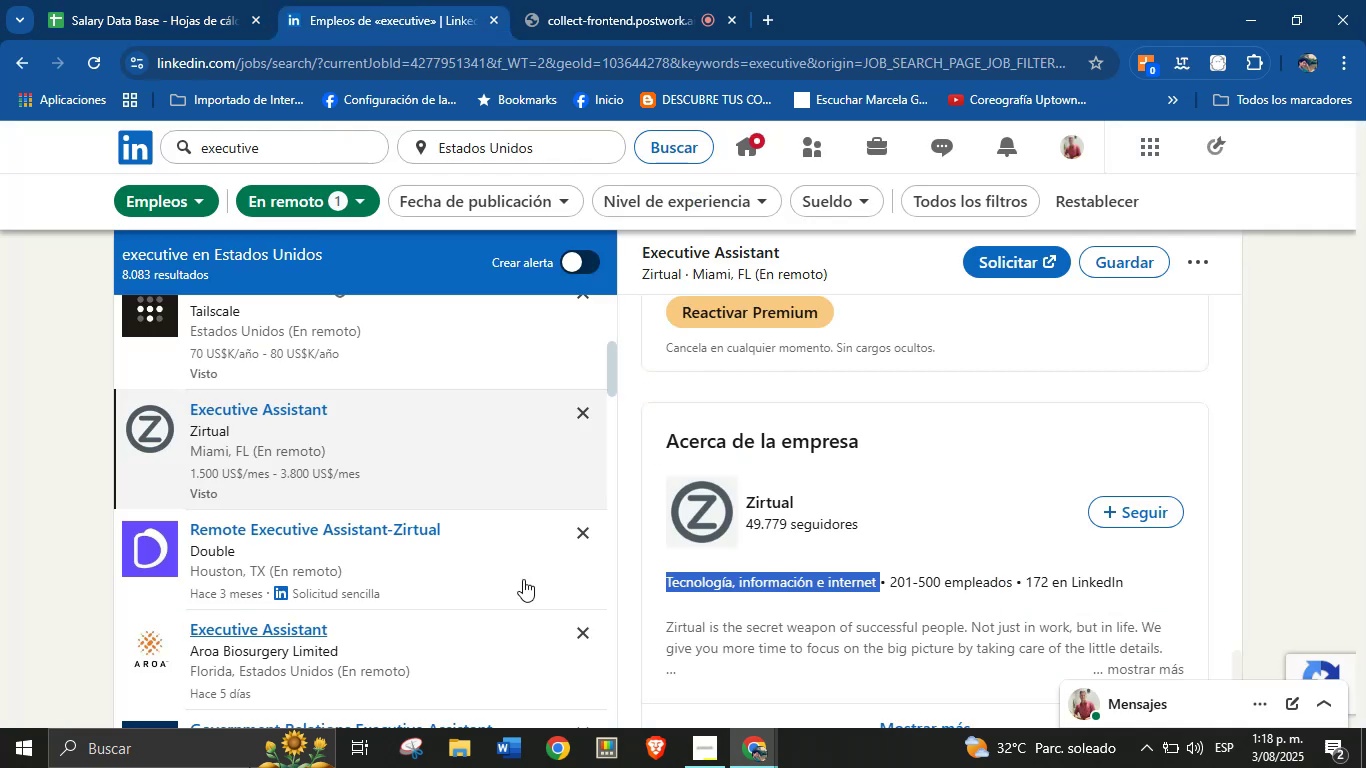 
scroll: coordinate [380, 523], scroll_direction: down, amount: 6.0
 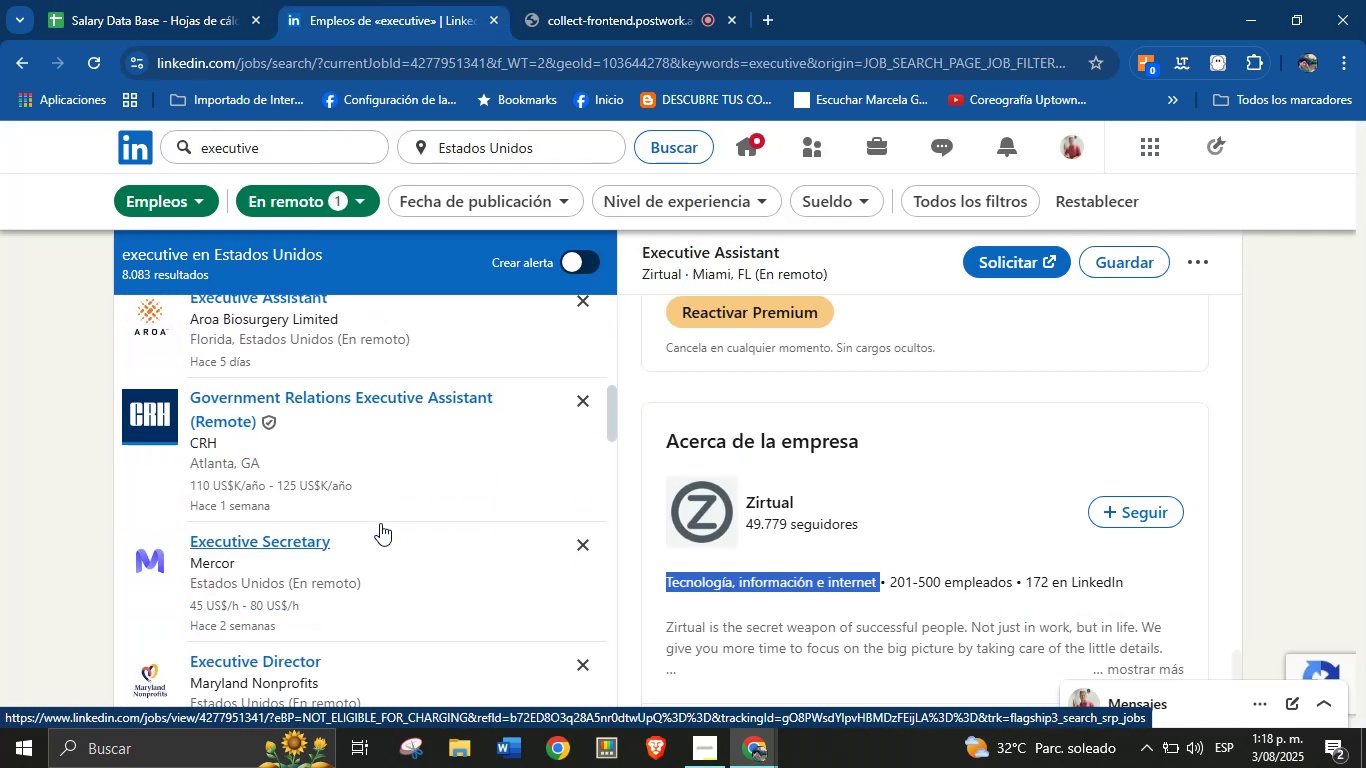 
scroll: coordinate [380, 523], scroll_direction: down, amount: 1.0
 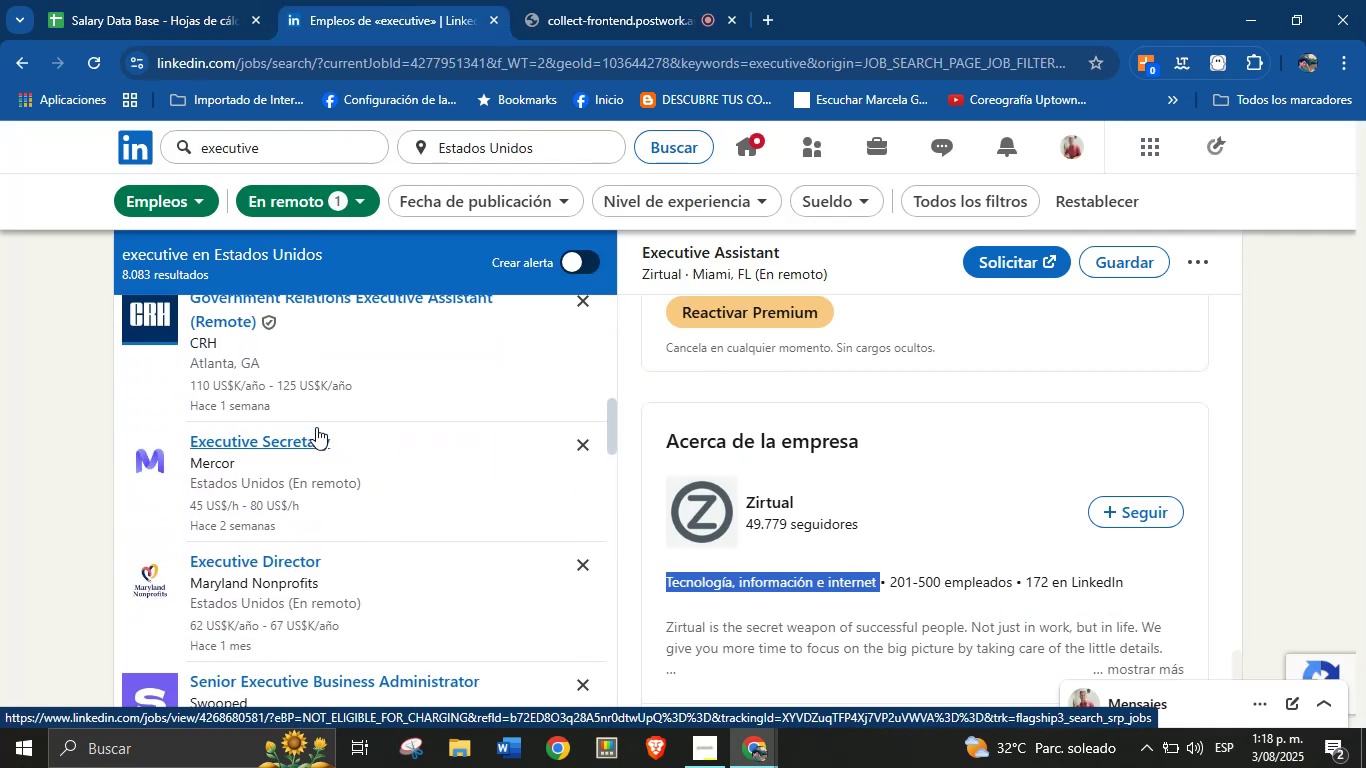 
mouse_move([234, 454])
 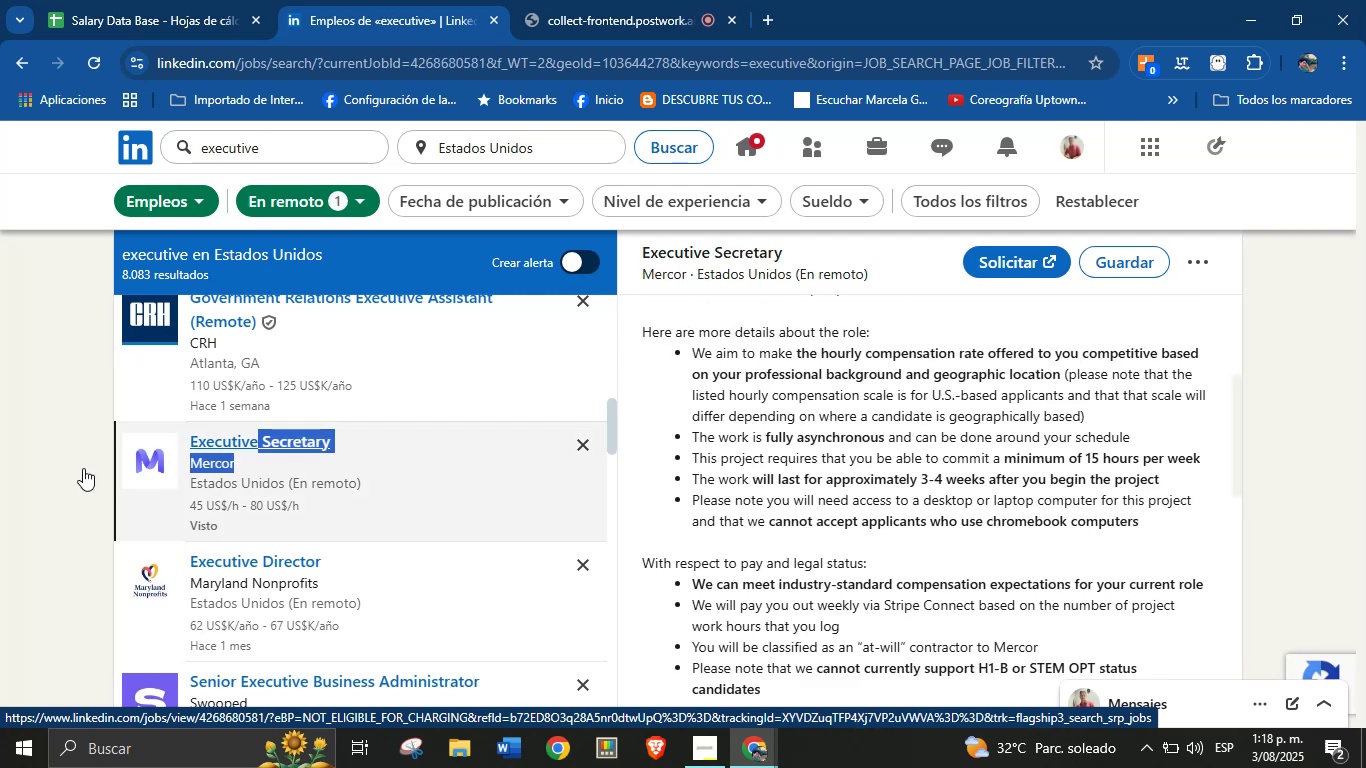 
left_click([19, 473])
 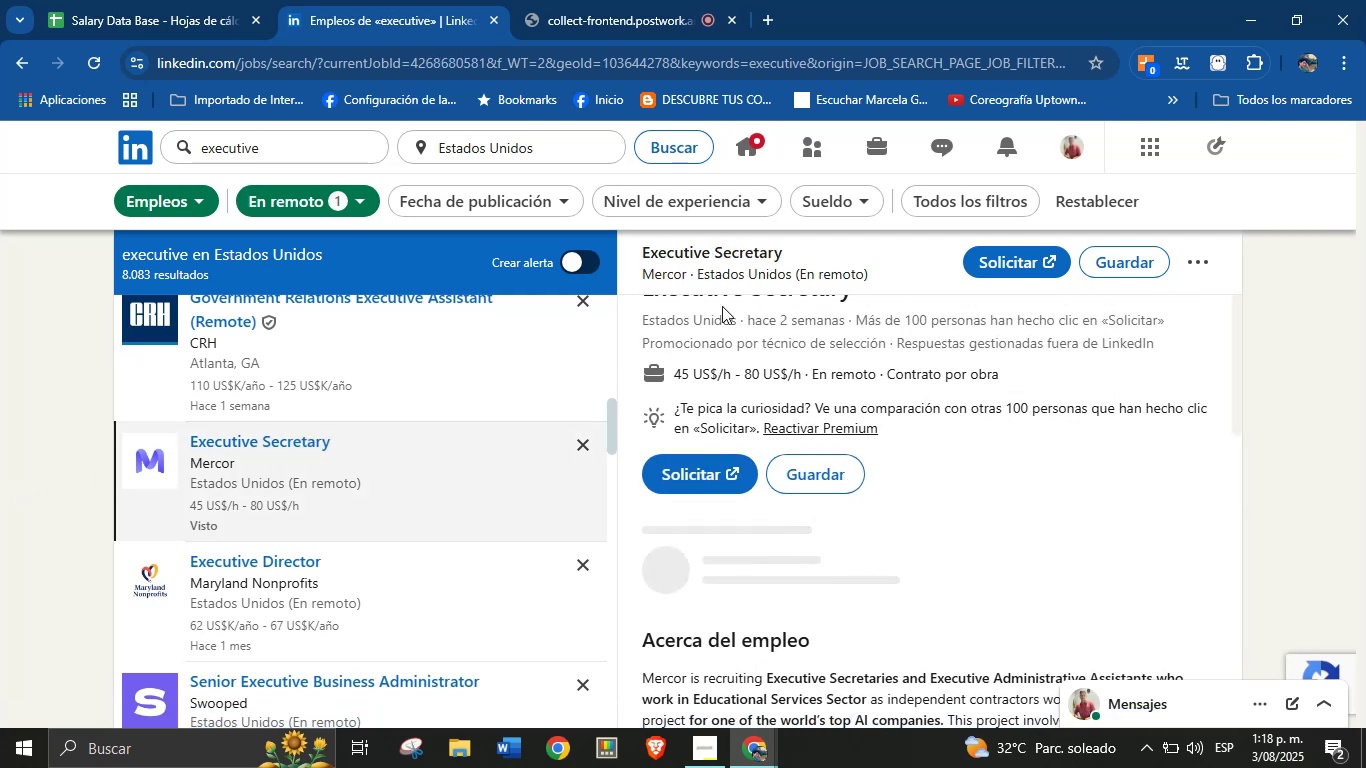 
scroll: coordinate [907, 462], scroll_direction: up, amount: 5.0
 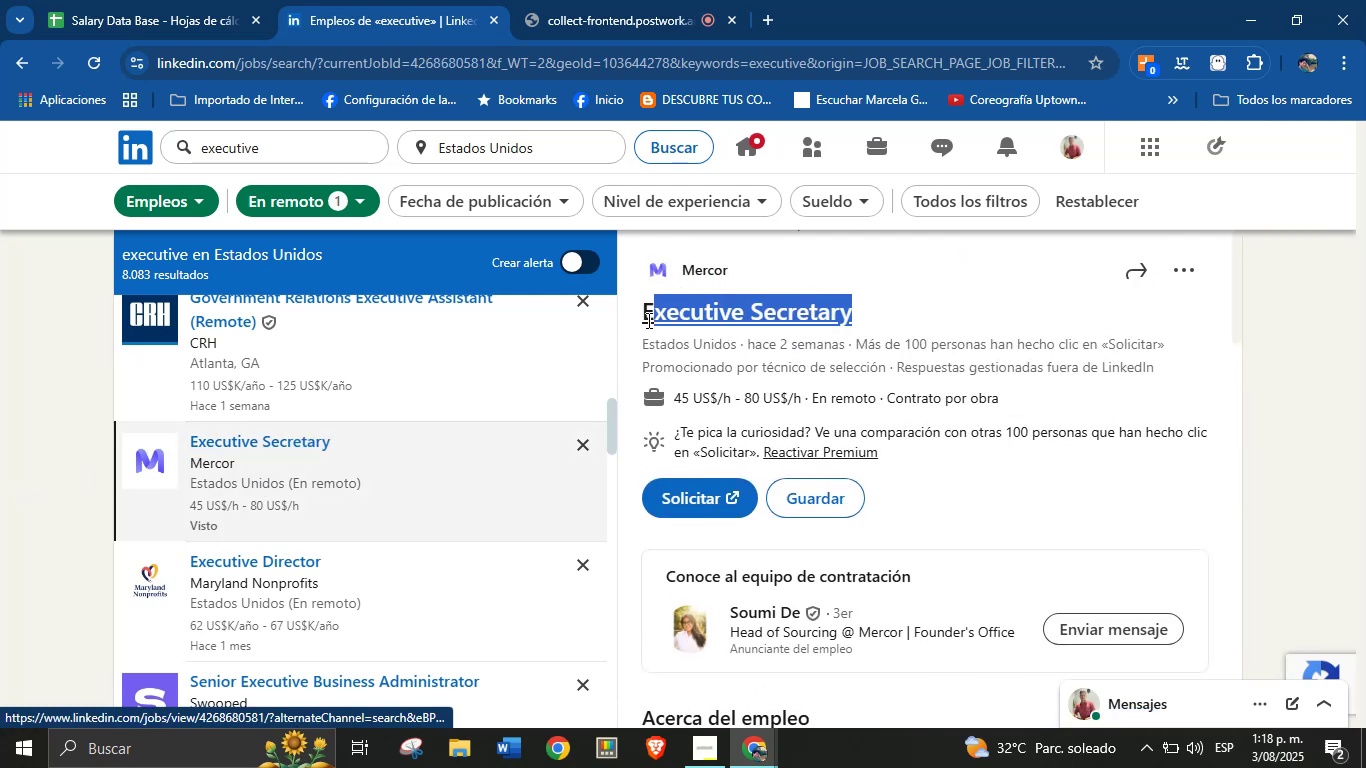 
key(Control+C)
 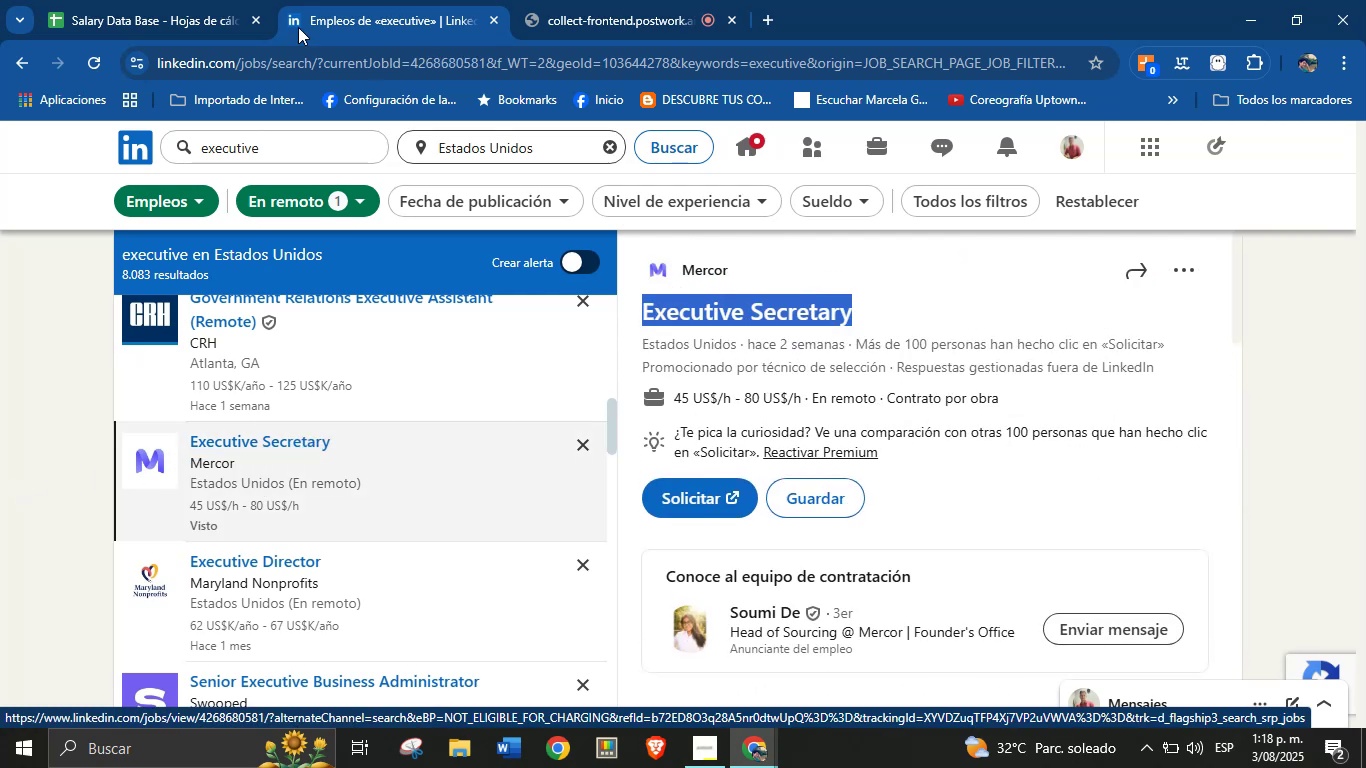 
left_click([212, 0])
 